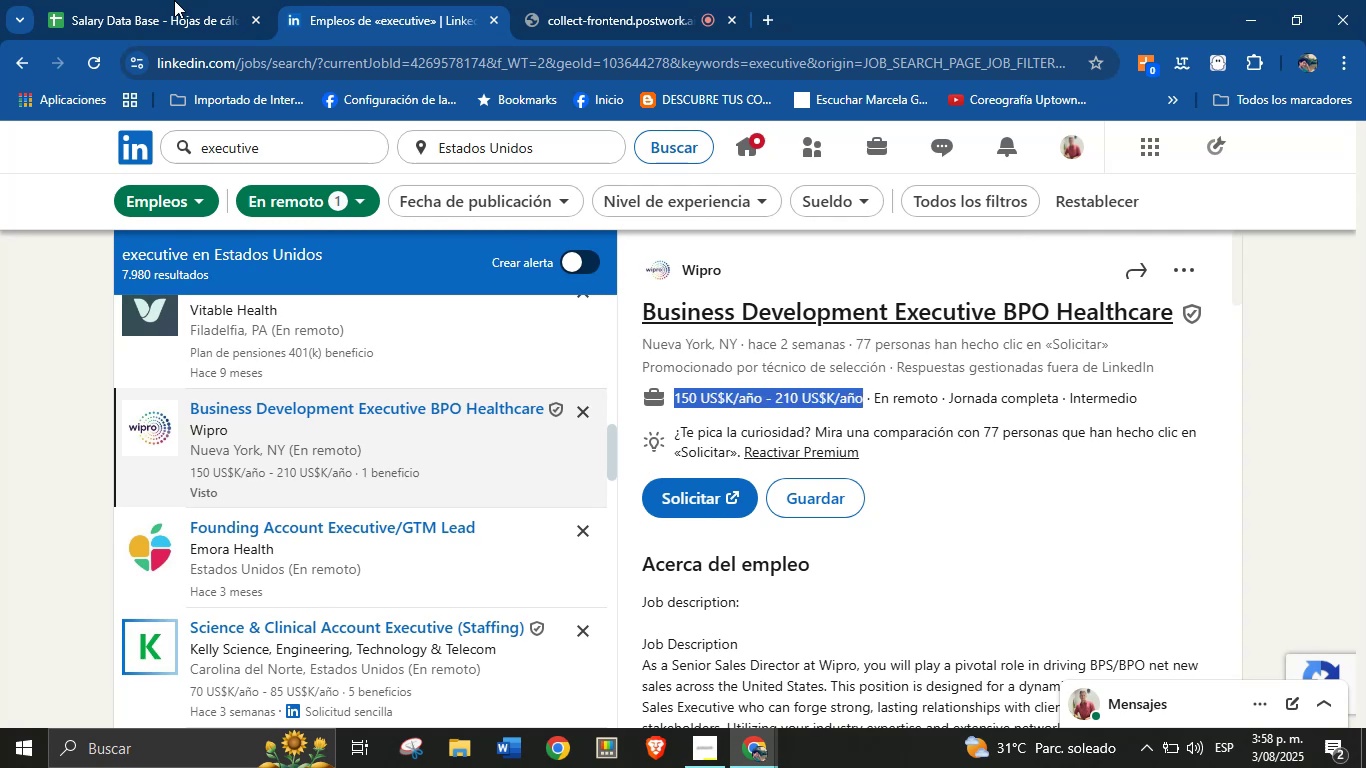 
left_click([144, 0])
 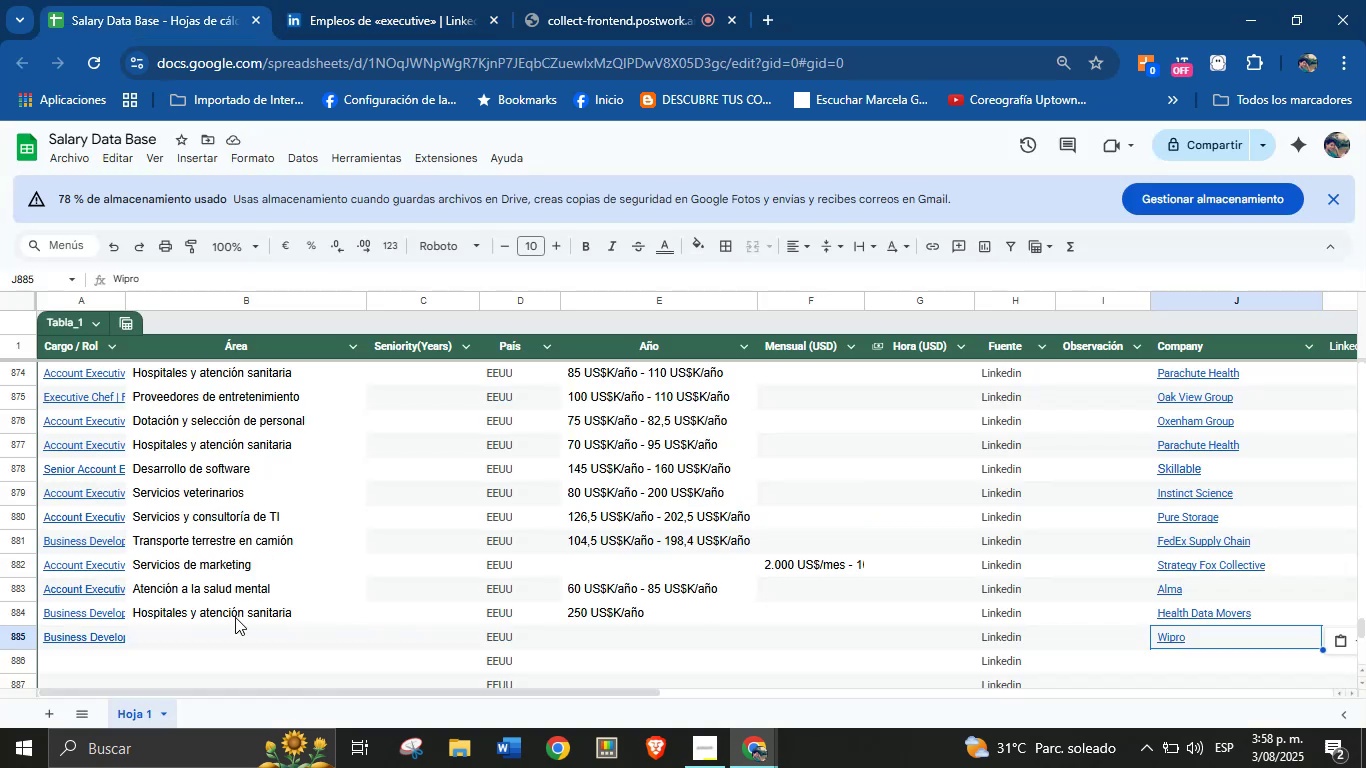 
left_click([222, 629])
 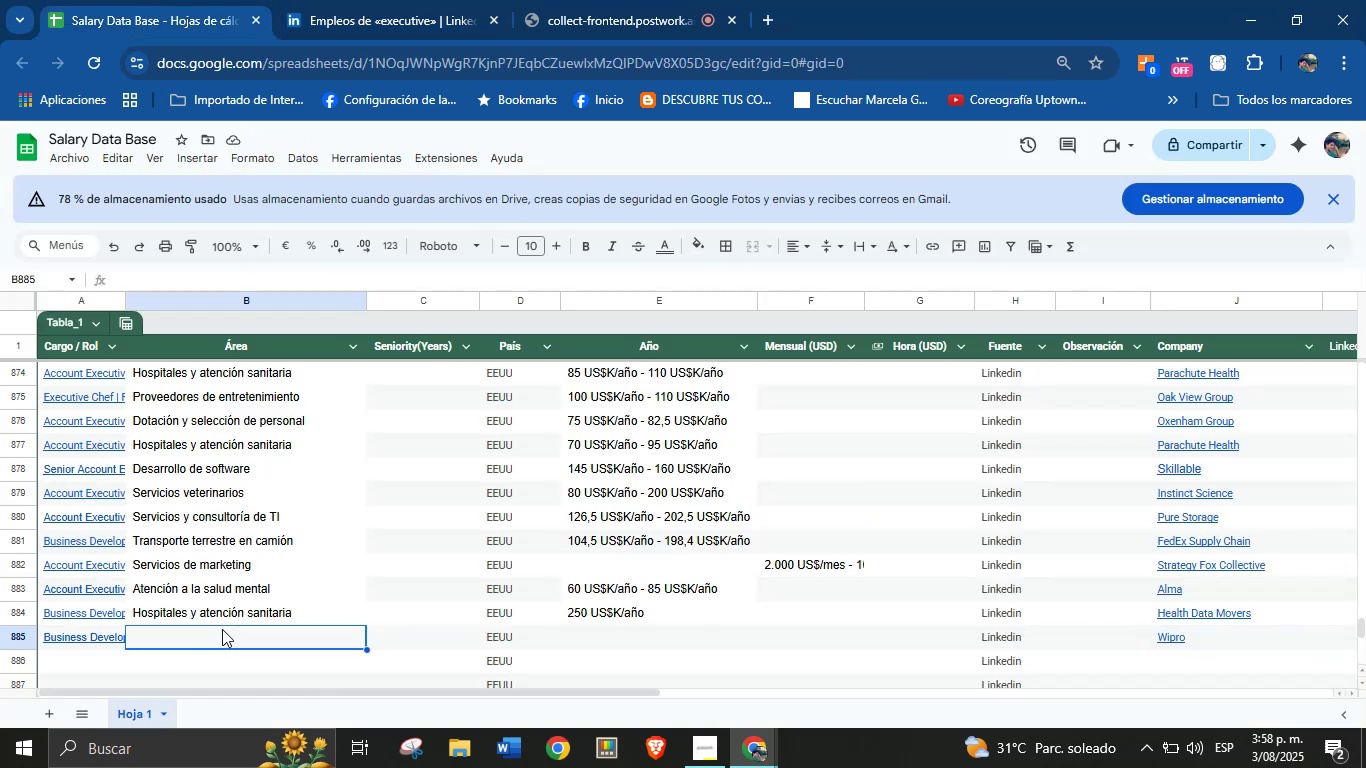 
hold_key(key=ControlLeft, duration=0.49)
 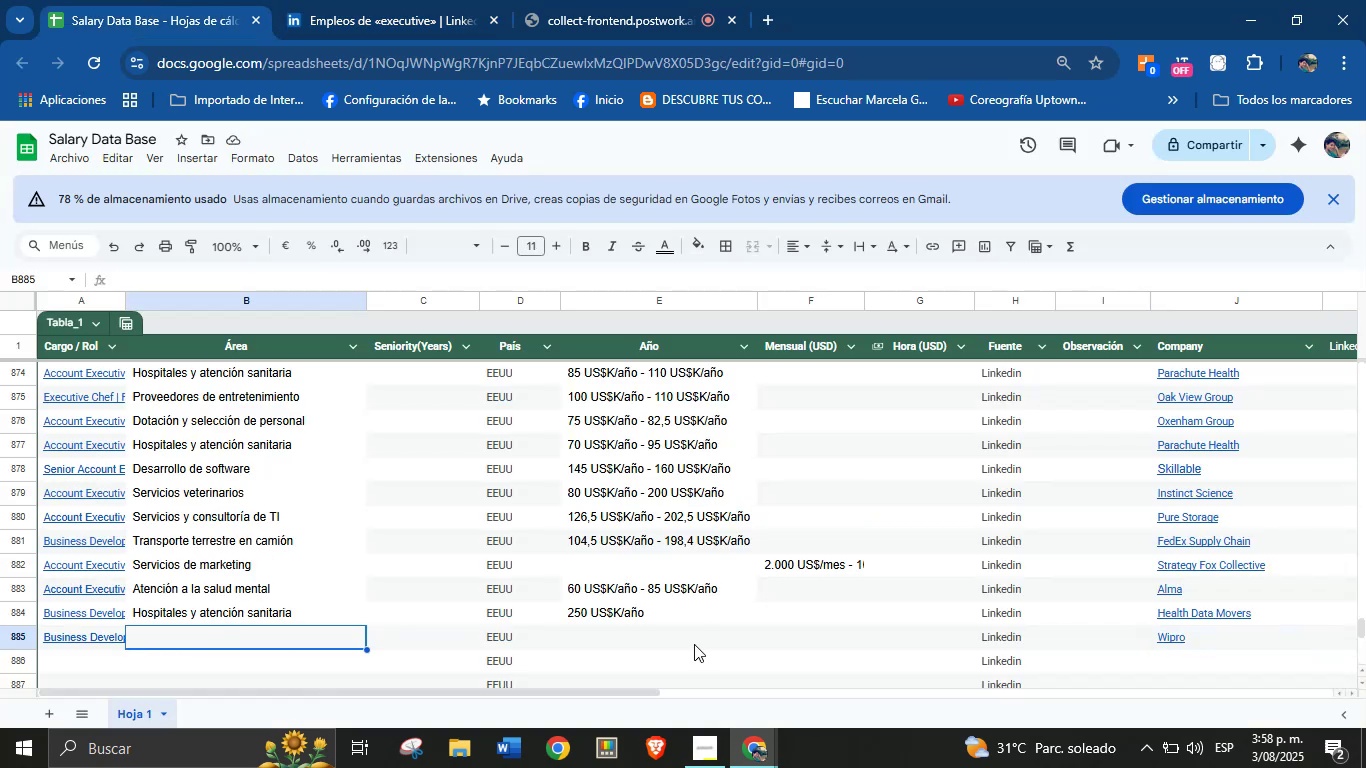 
key(Control+V)
 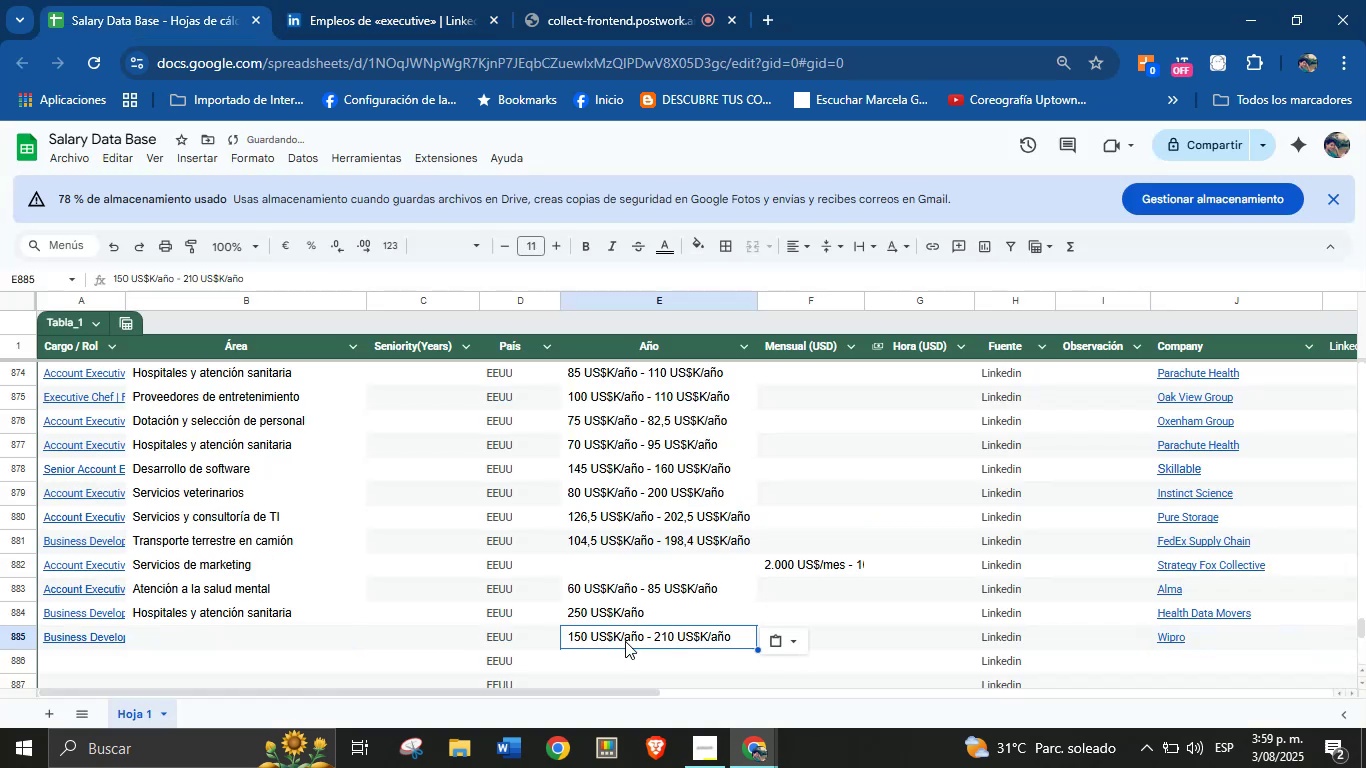 
scroll: coordinate [692, 568], scroll_direction: down, amount: 2.0
 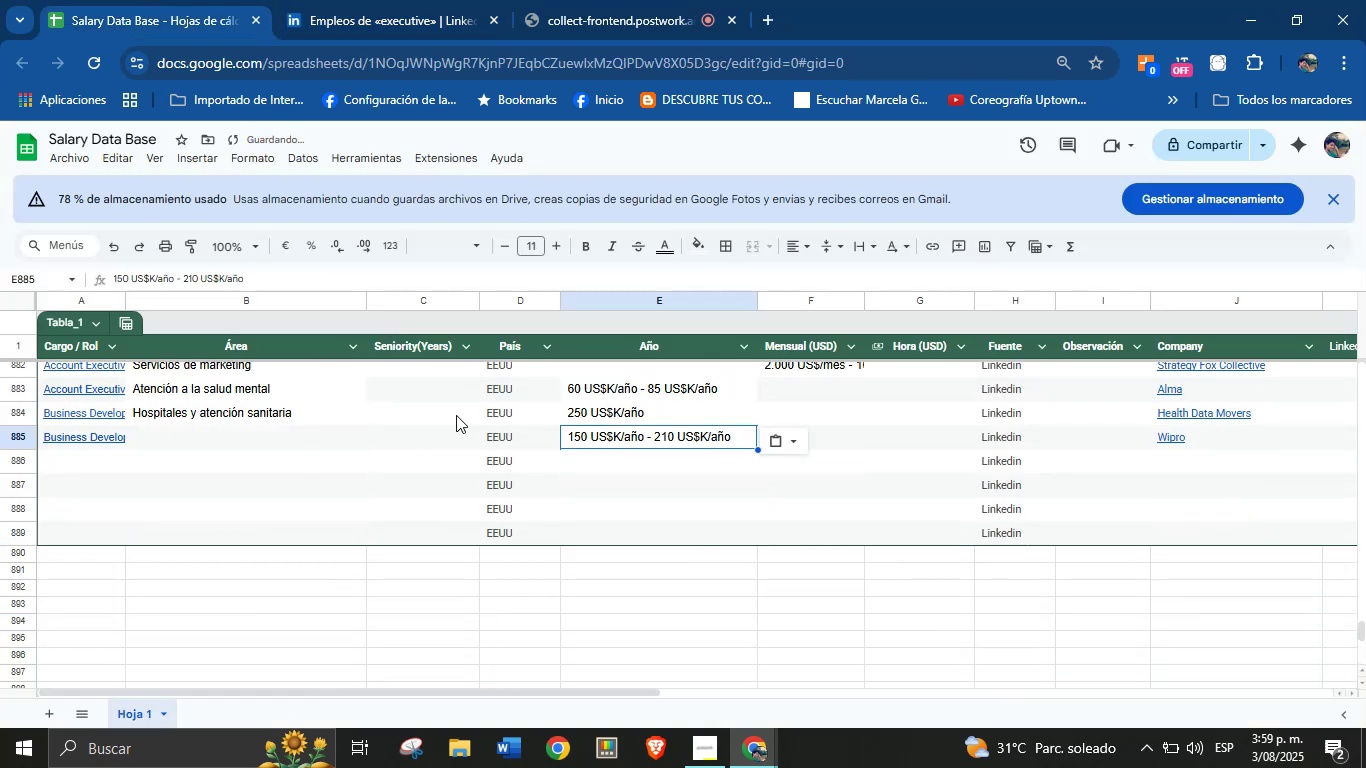 
left_click([506, 518])
 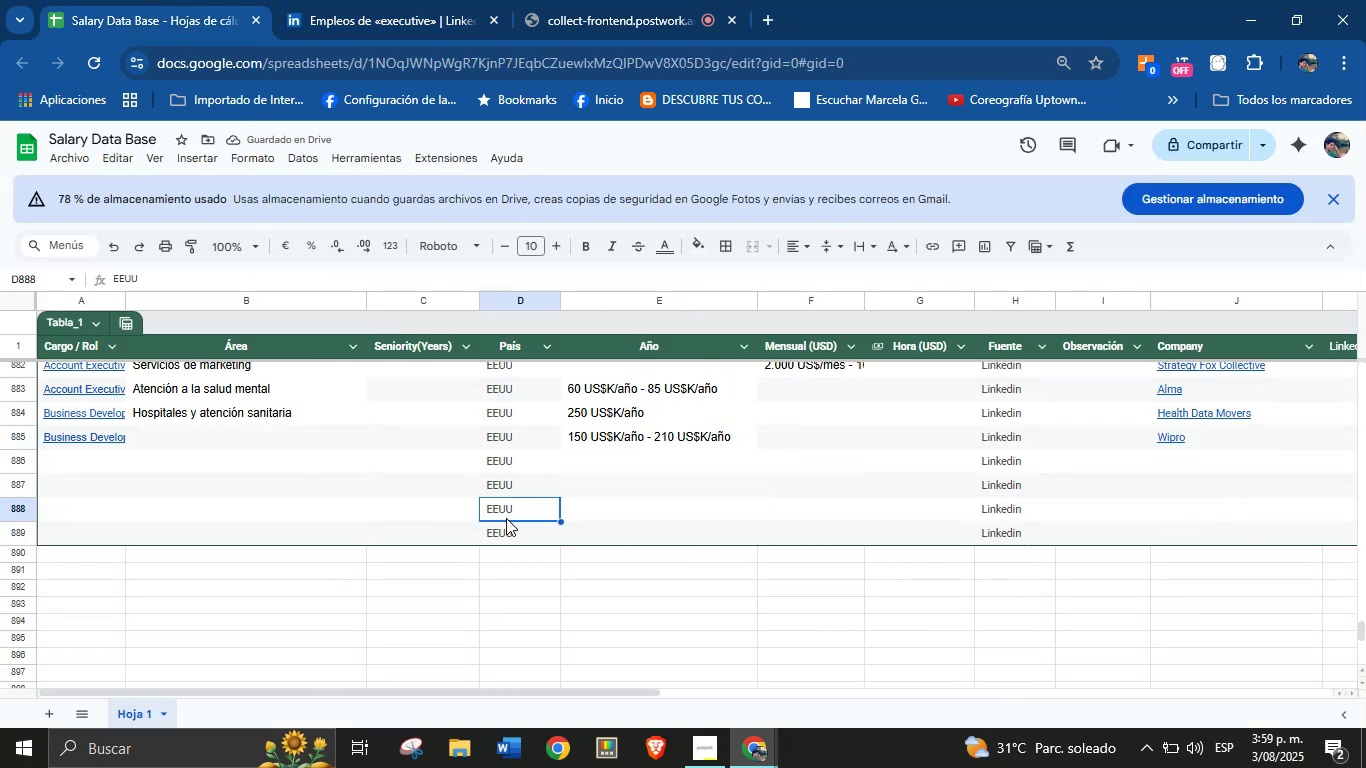 
scroll: coordinate [506, 518], scroll_direction: down, amount: 1.0
 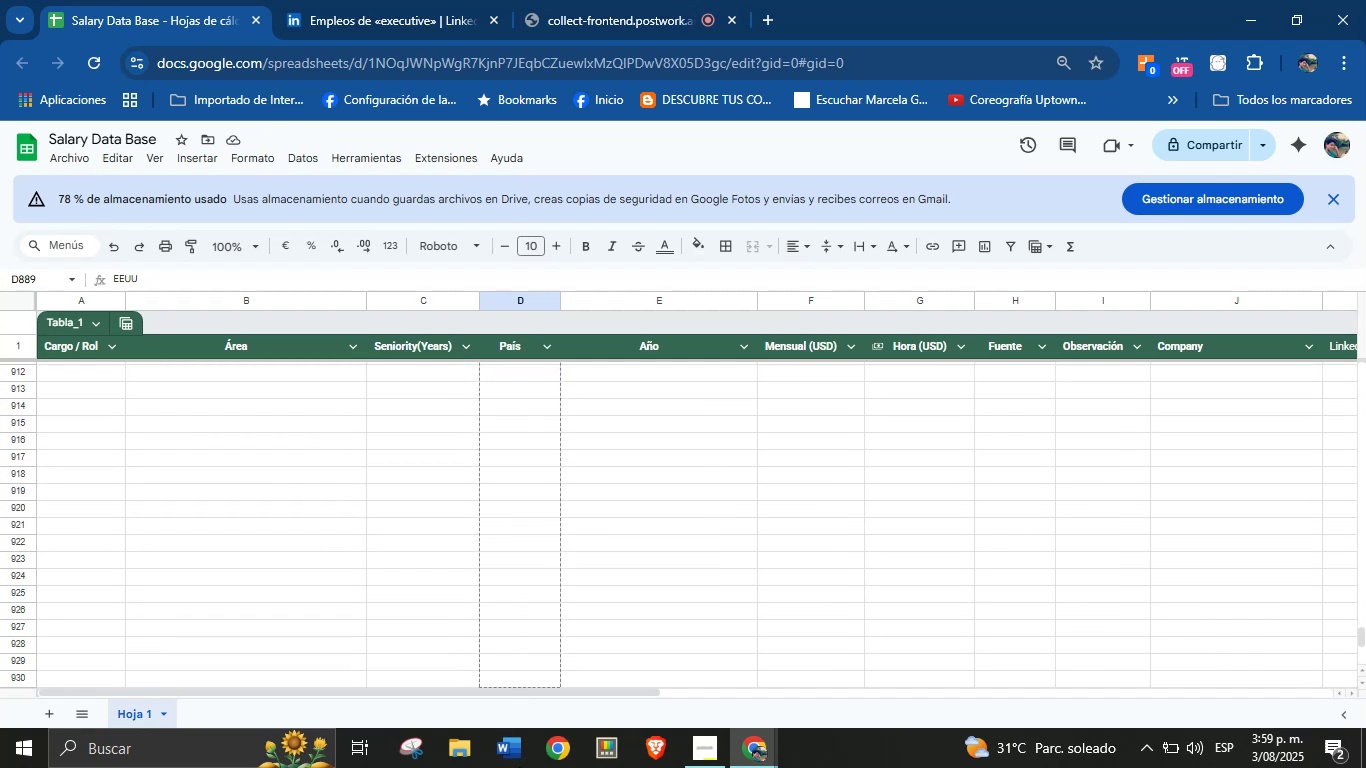 
wait(9.59)
 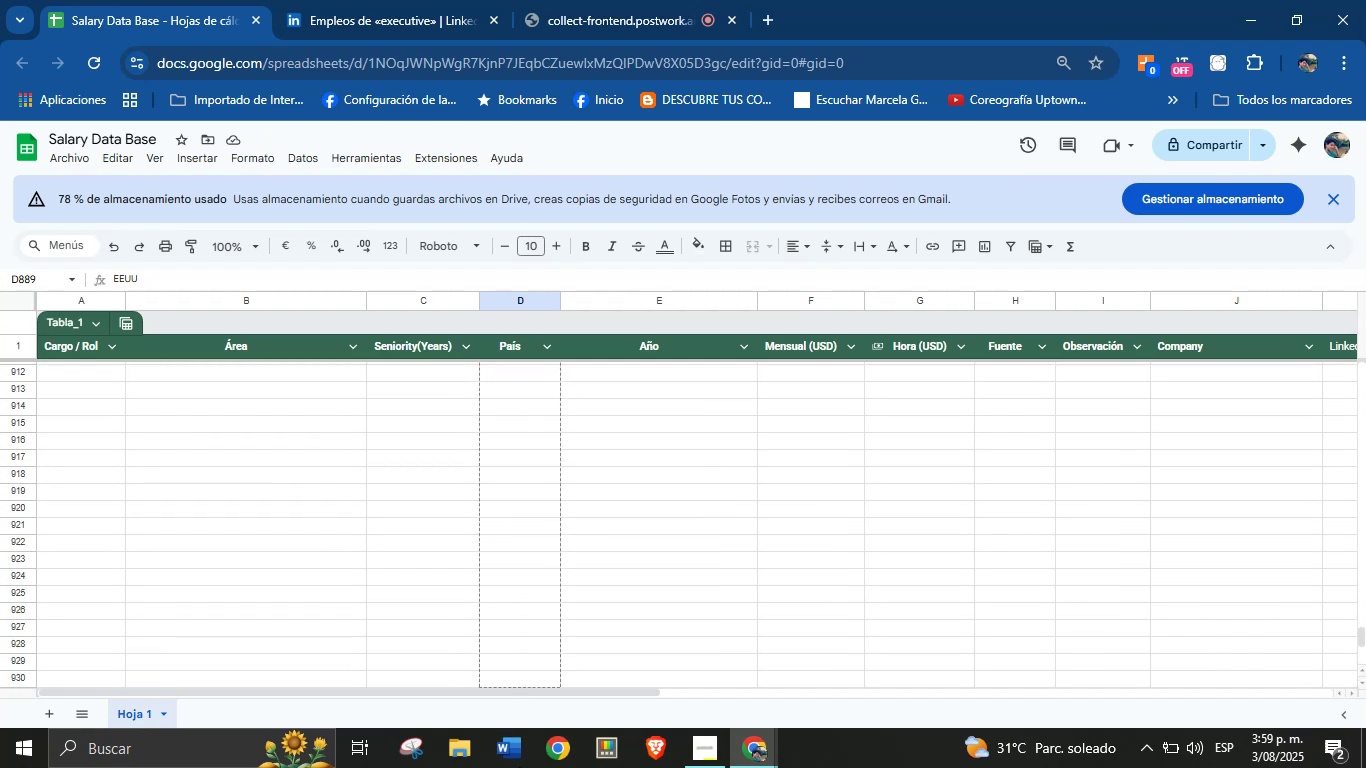 
left_click([682, 493])
 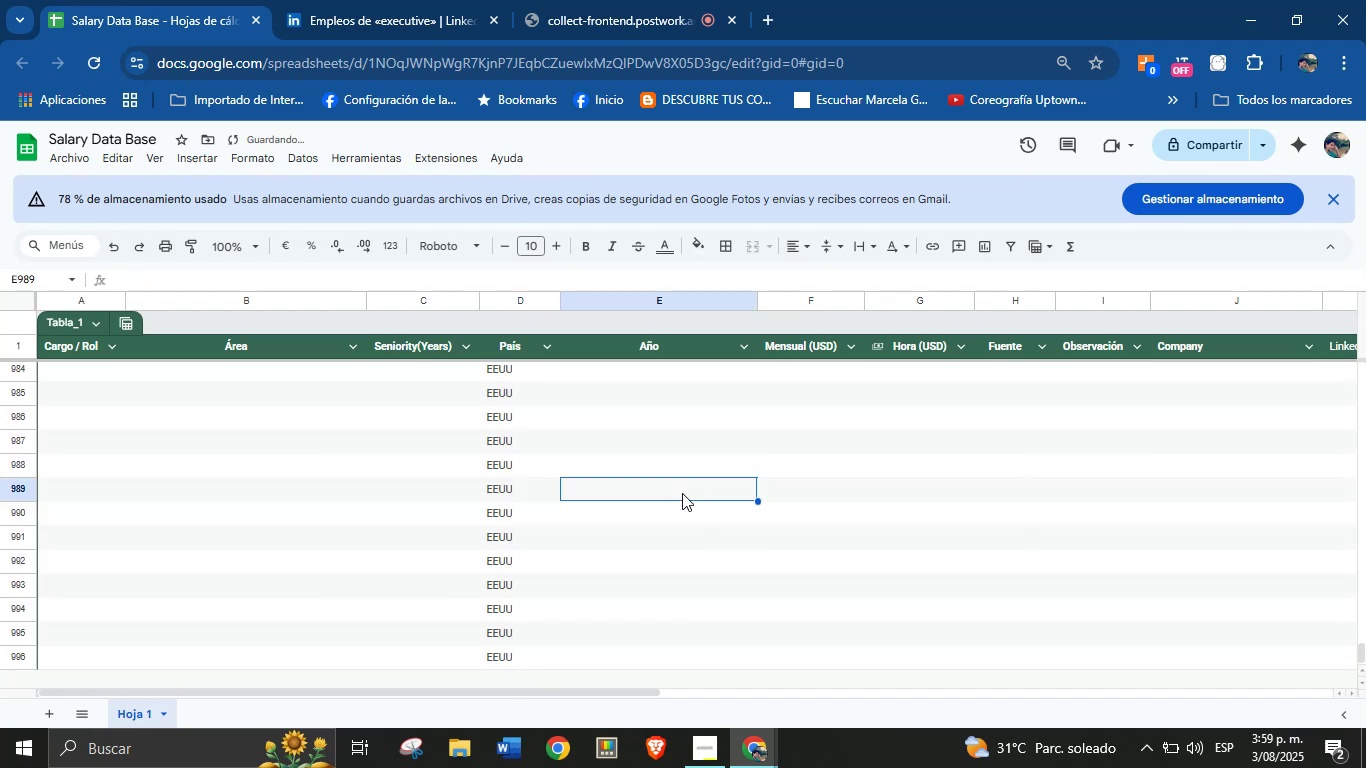 
scroll: coordinate [900, 553], scroll_direction: up, amount: 24.0
 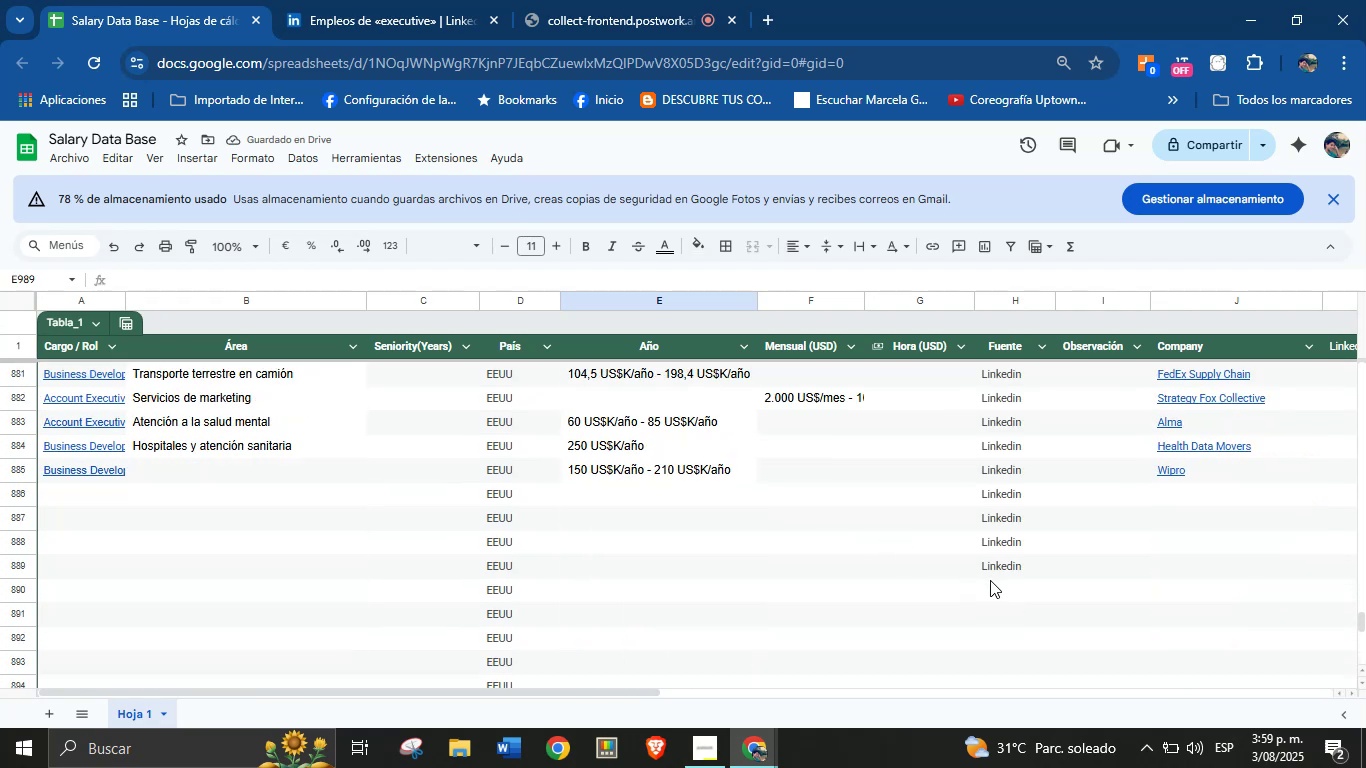 
left_click([993, 572])
 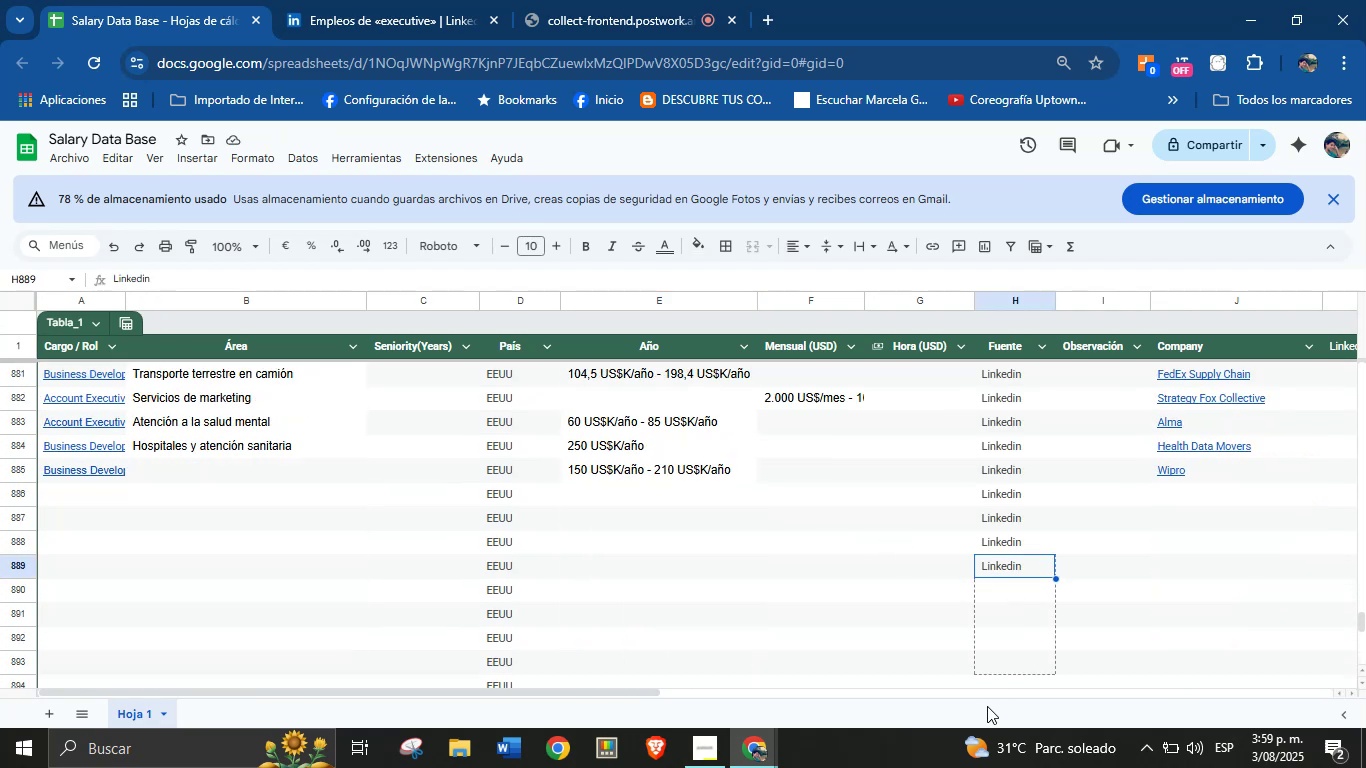 
scroll: coordinate [986, 713], scroll_direction: down, amount: 4.0
 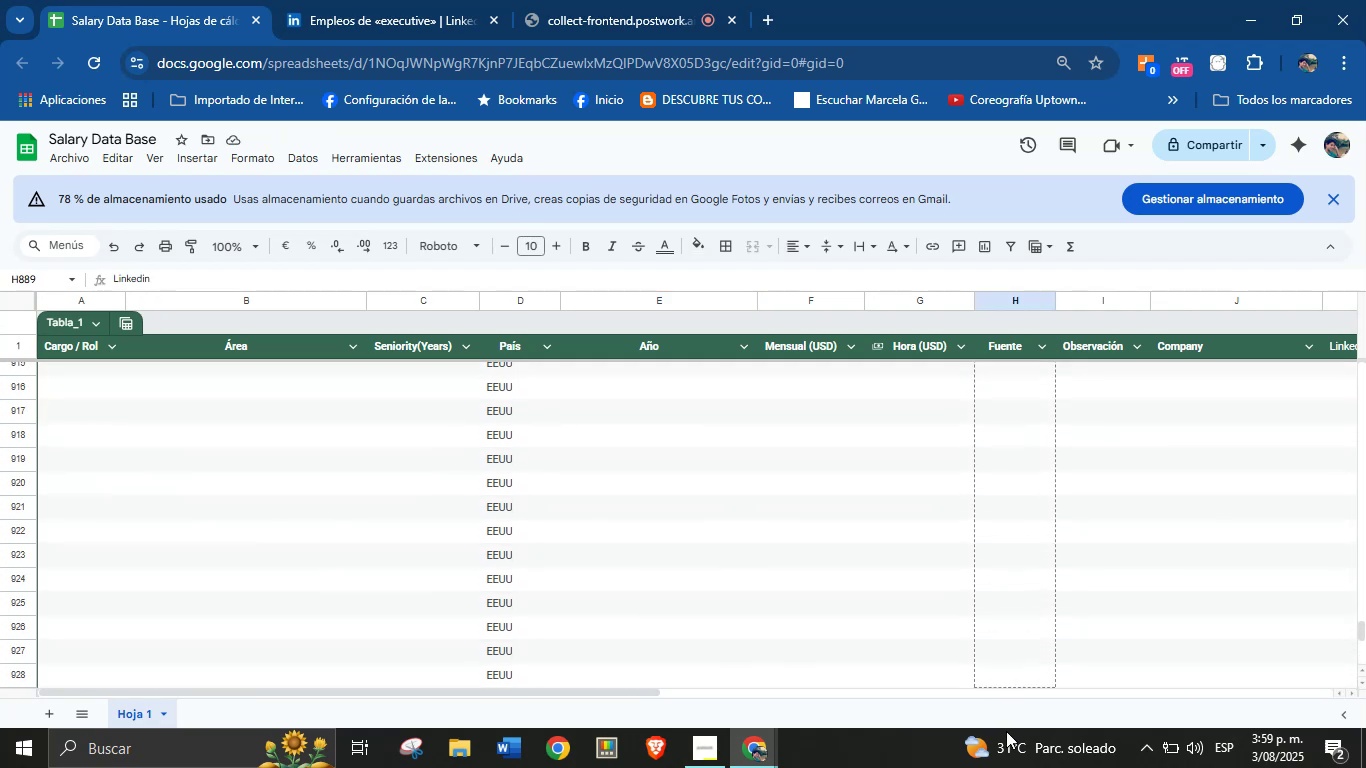 
wait(9.46)
 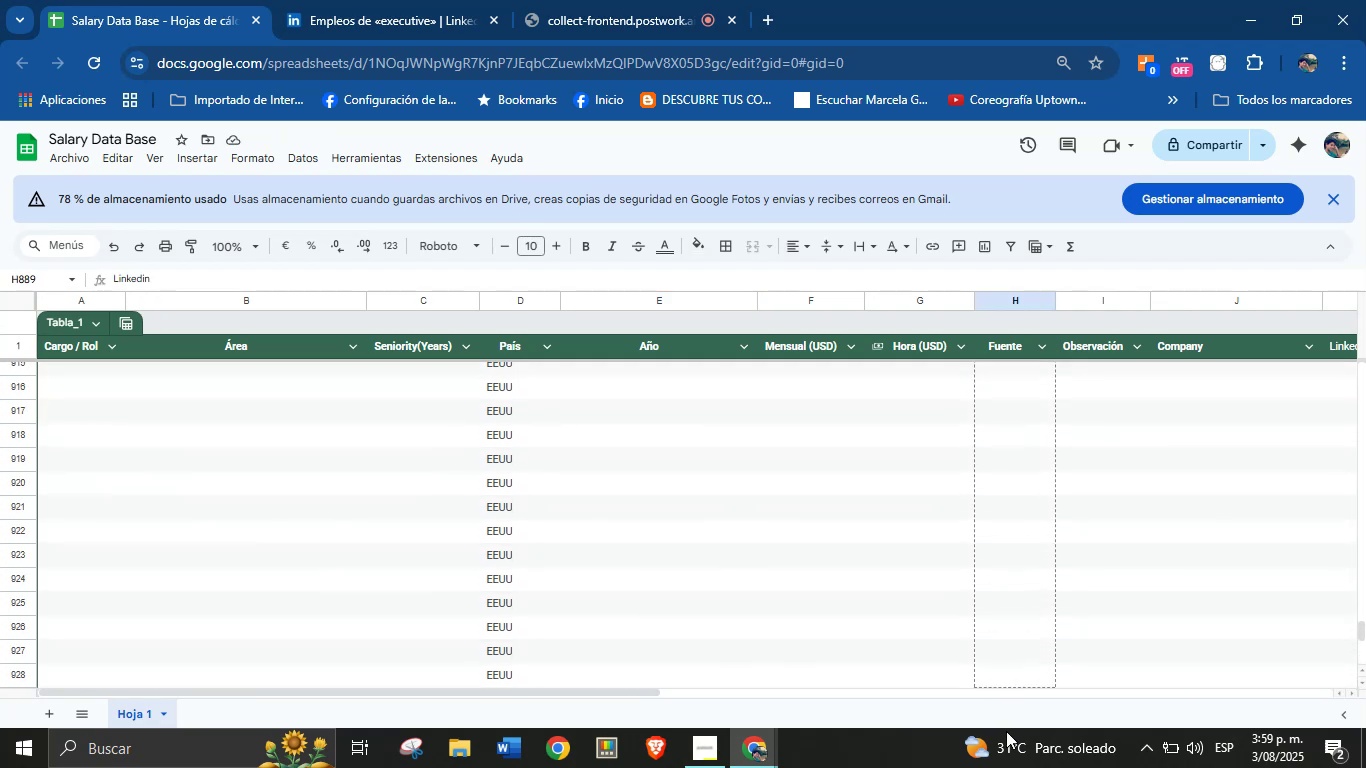 
scroll: coordinate [631, 524], scroll_direction: up, amount: 16.0
 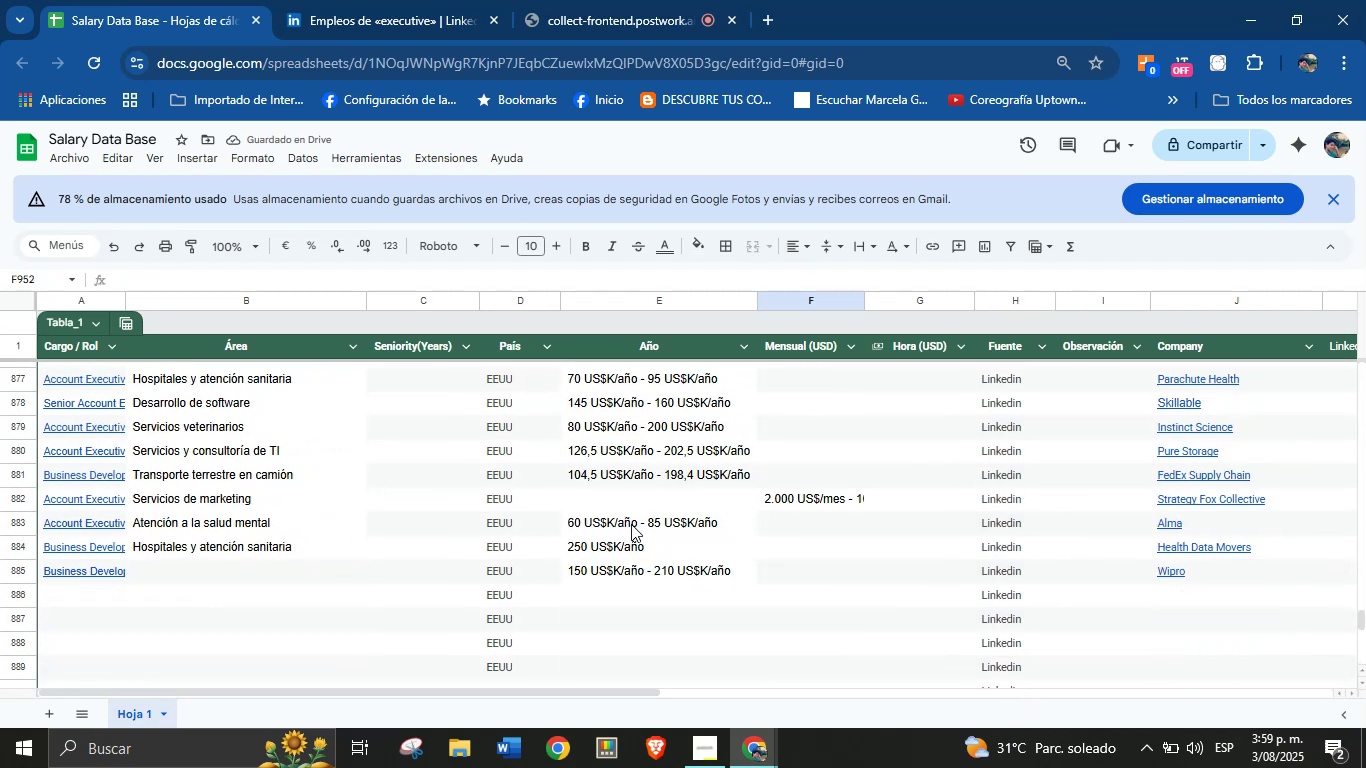 
scroll: coordinate [407, 541], scroll_direction: none, amount: 0.0
 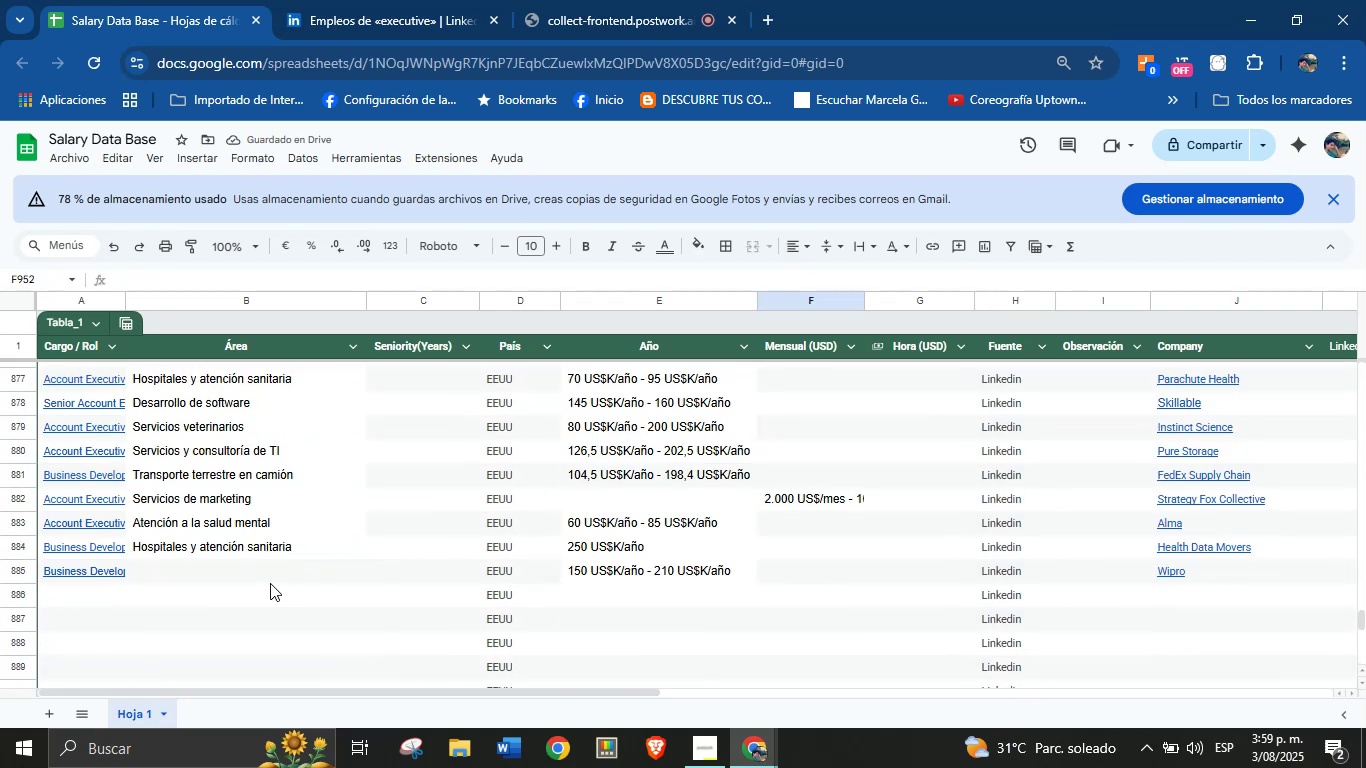 
left_click([219, 574])
 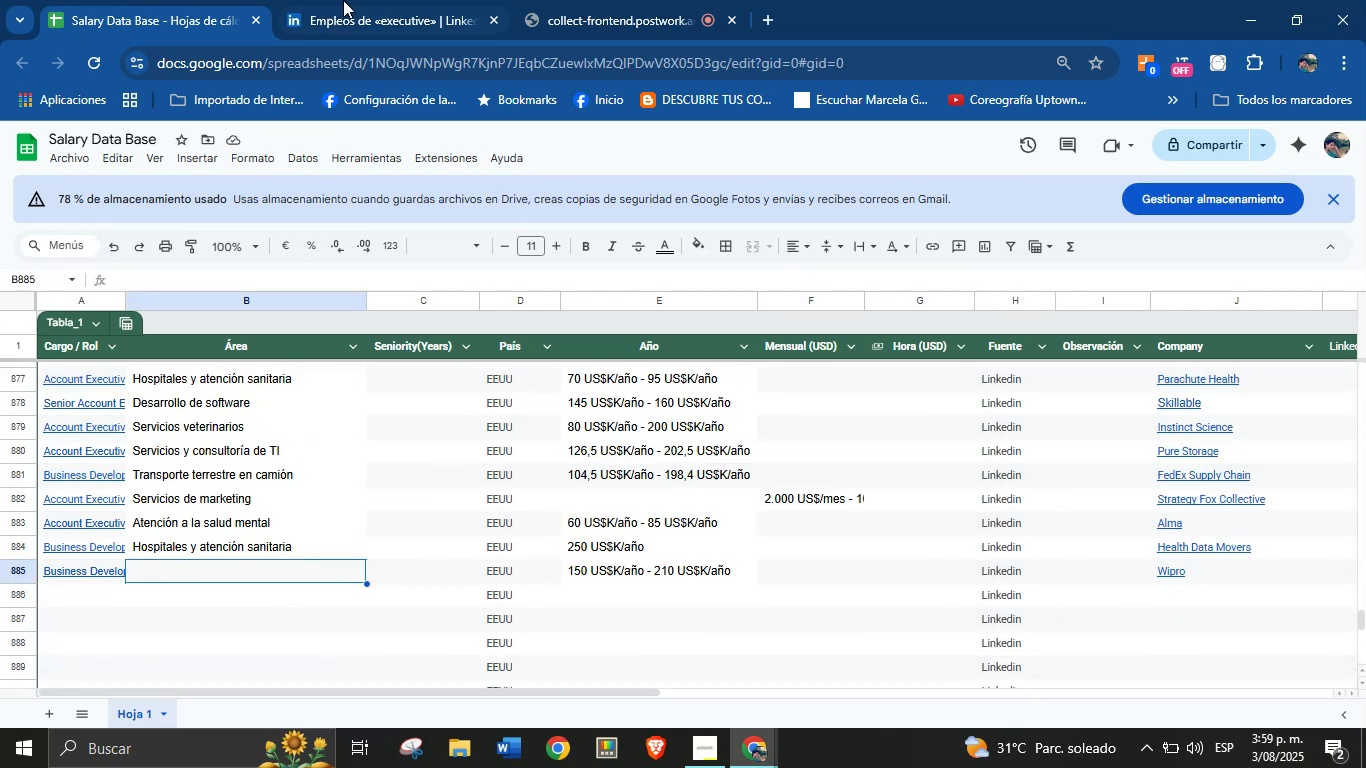 
left_click([349, 0])
 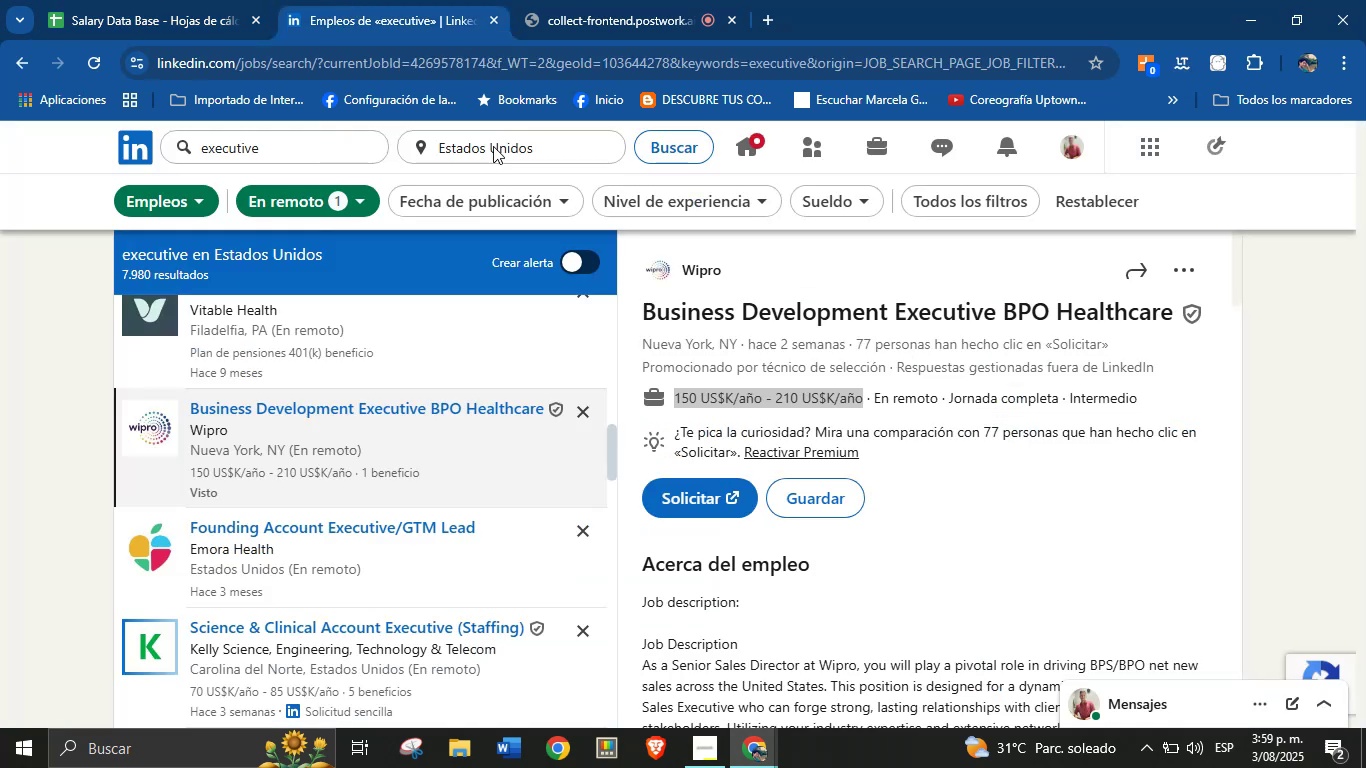 
scroll: coordinate [850, 553], scroll_direction: down, amount: 25.0
 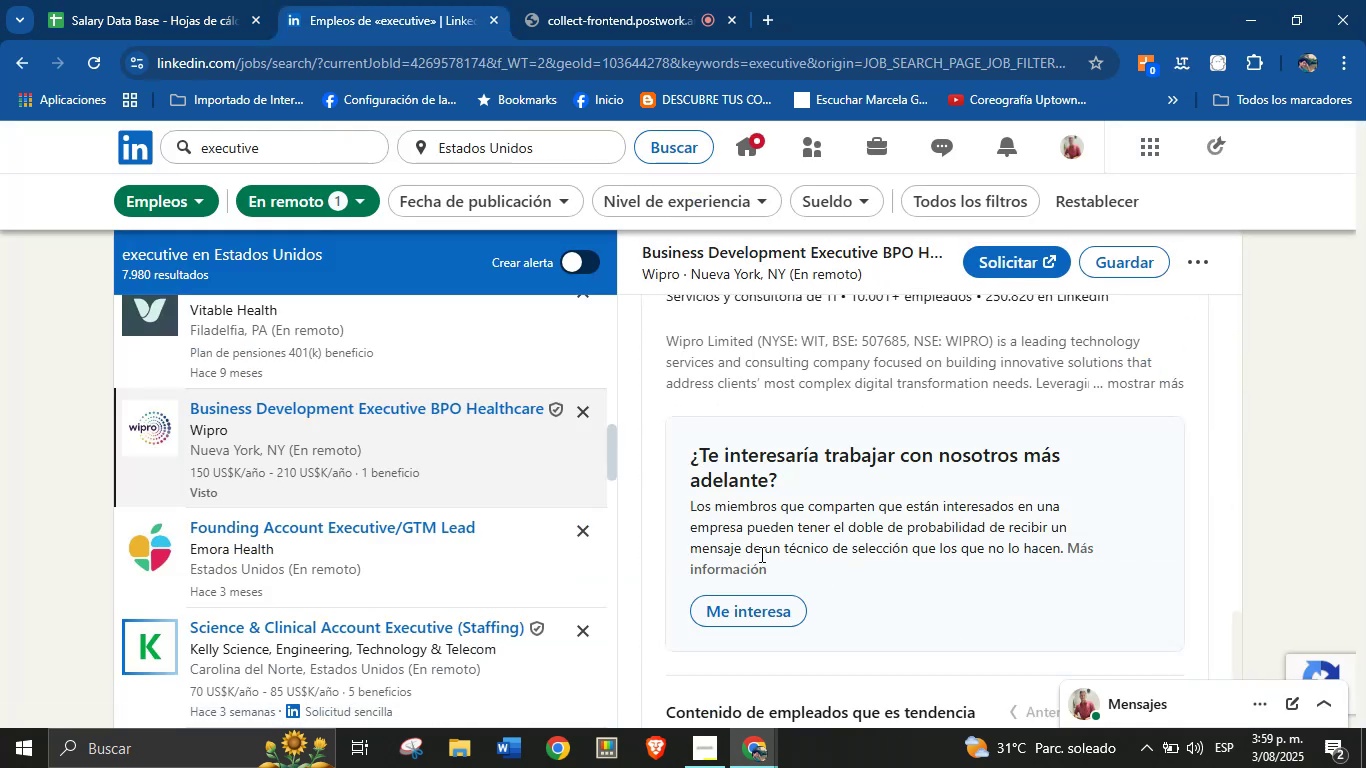 
scroll: coordinate [733, 546], scroll_direction: up, amount: 3.0
 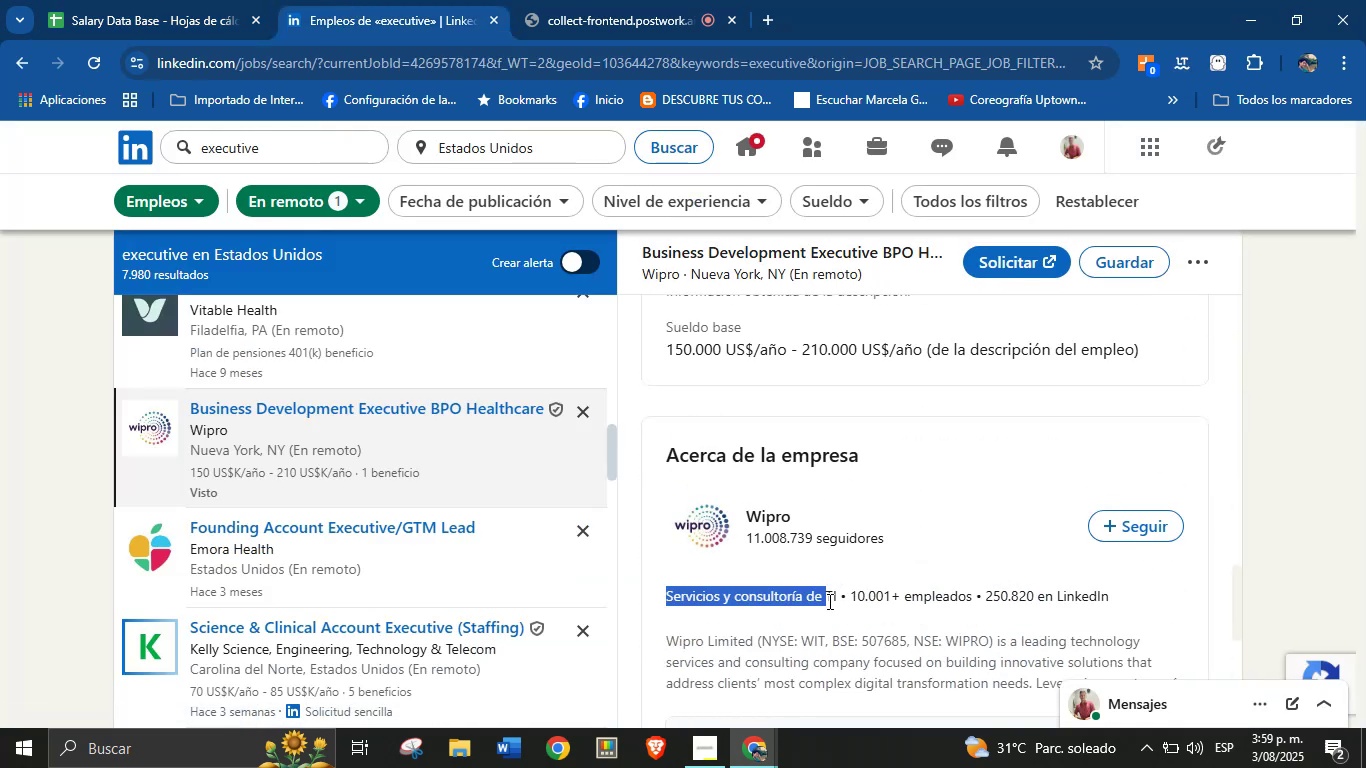 
key(Control+C)
 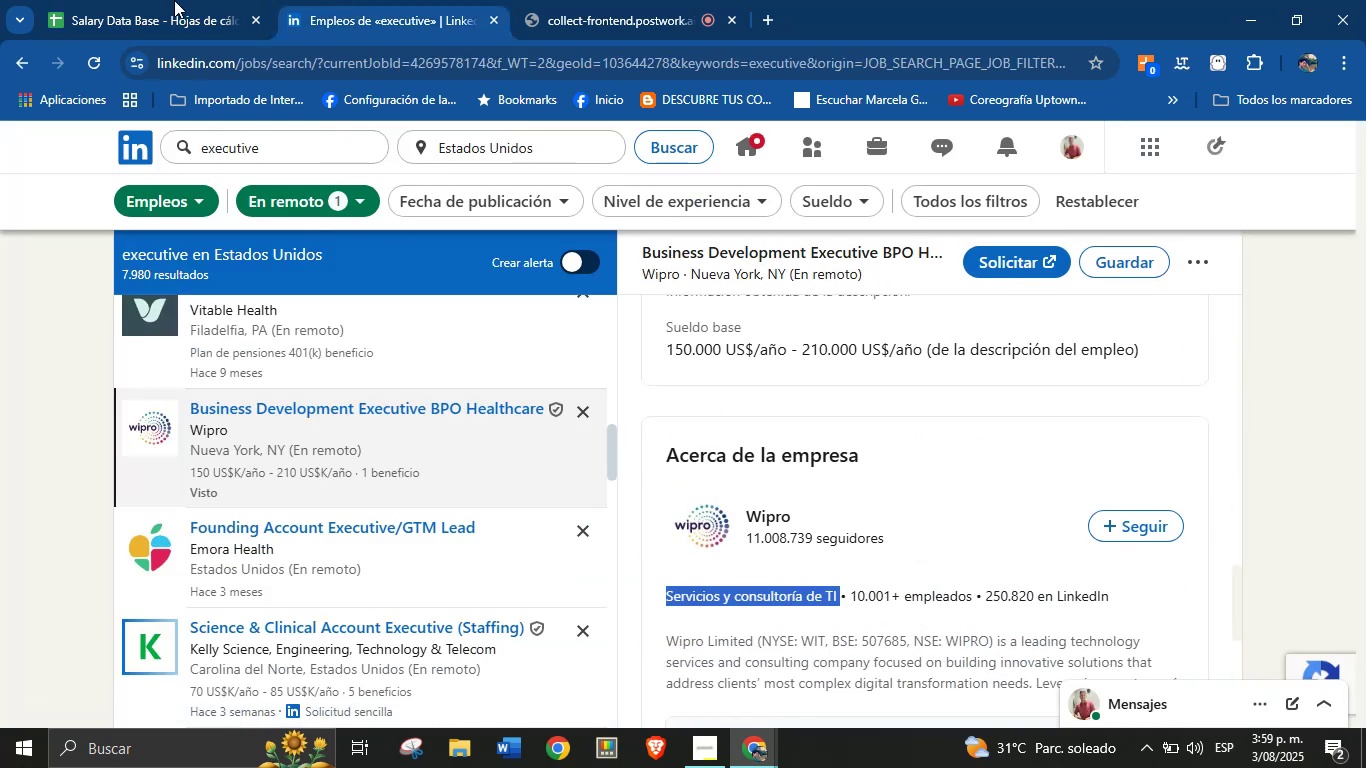 
left_click([171, 0])
 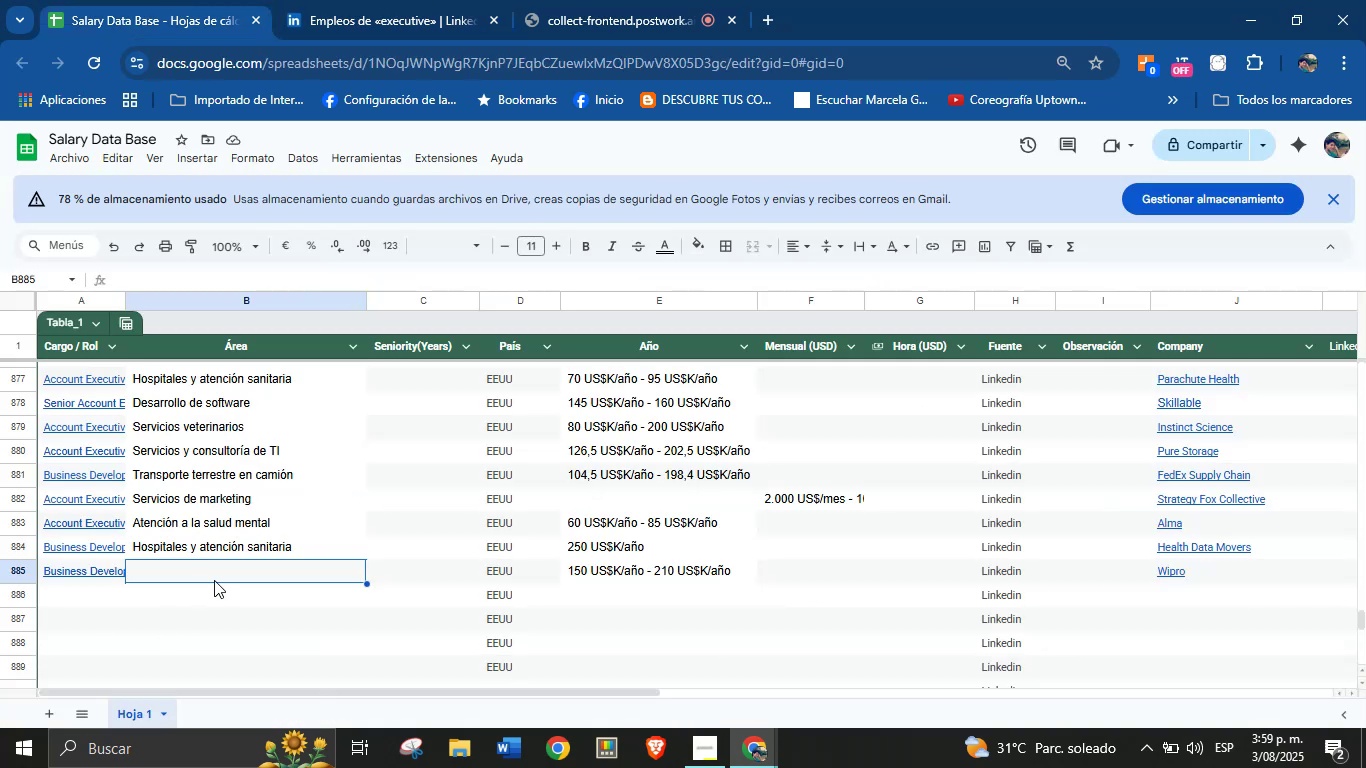 
key(Control+V)
 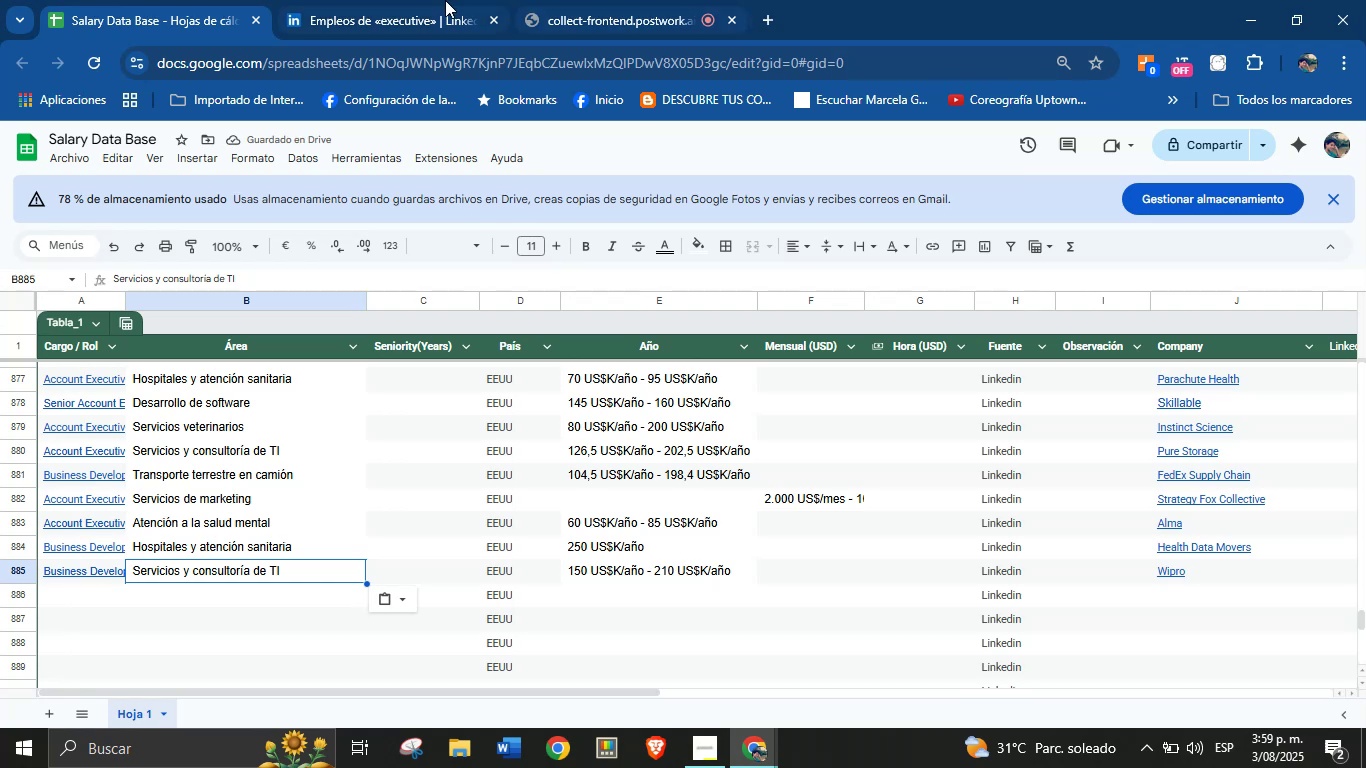 
scroll: coordinate [385, 602], scroll_direction: down, amount: 1.0
 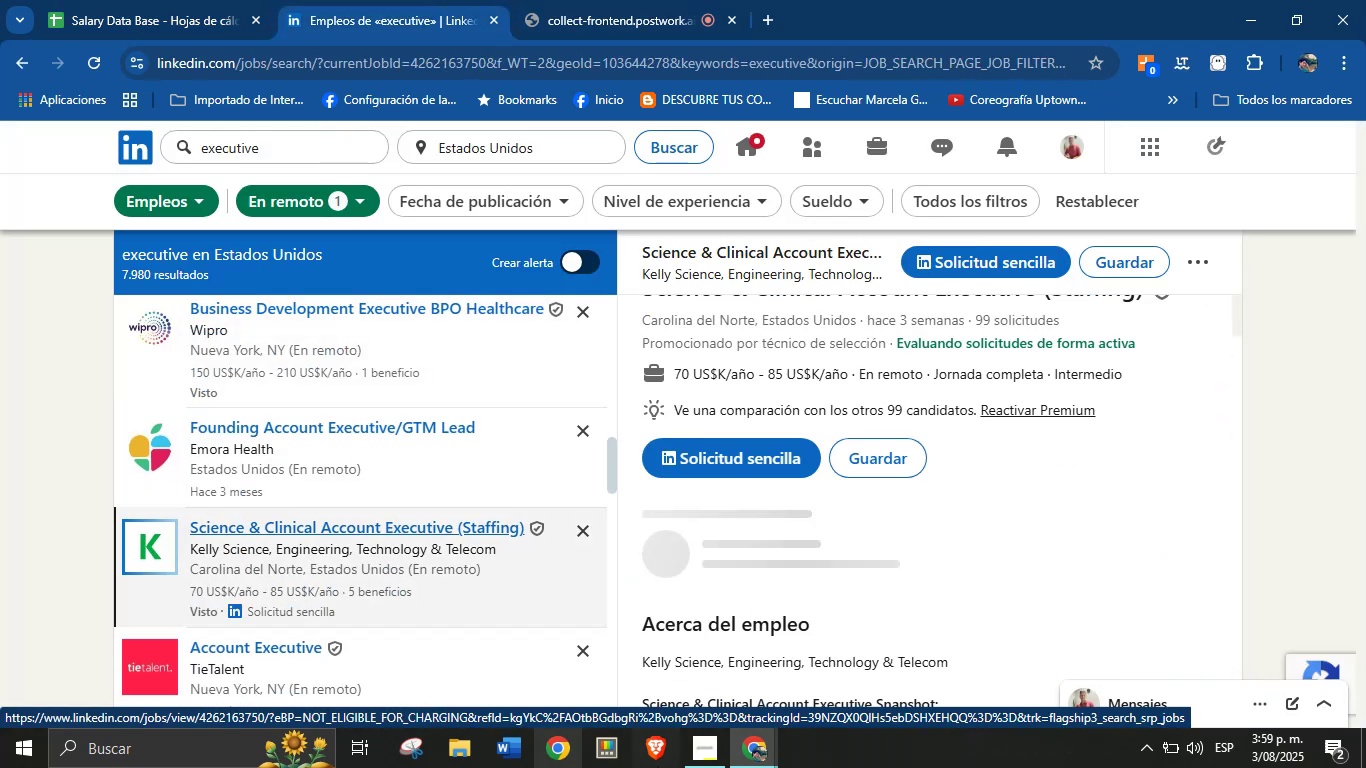 
scroll: coordinate [930, 302], scroll_direction: up, amount: 2.0
 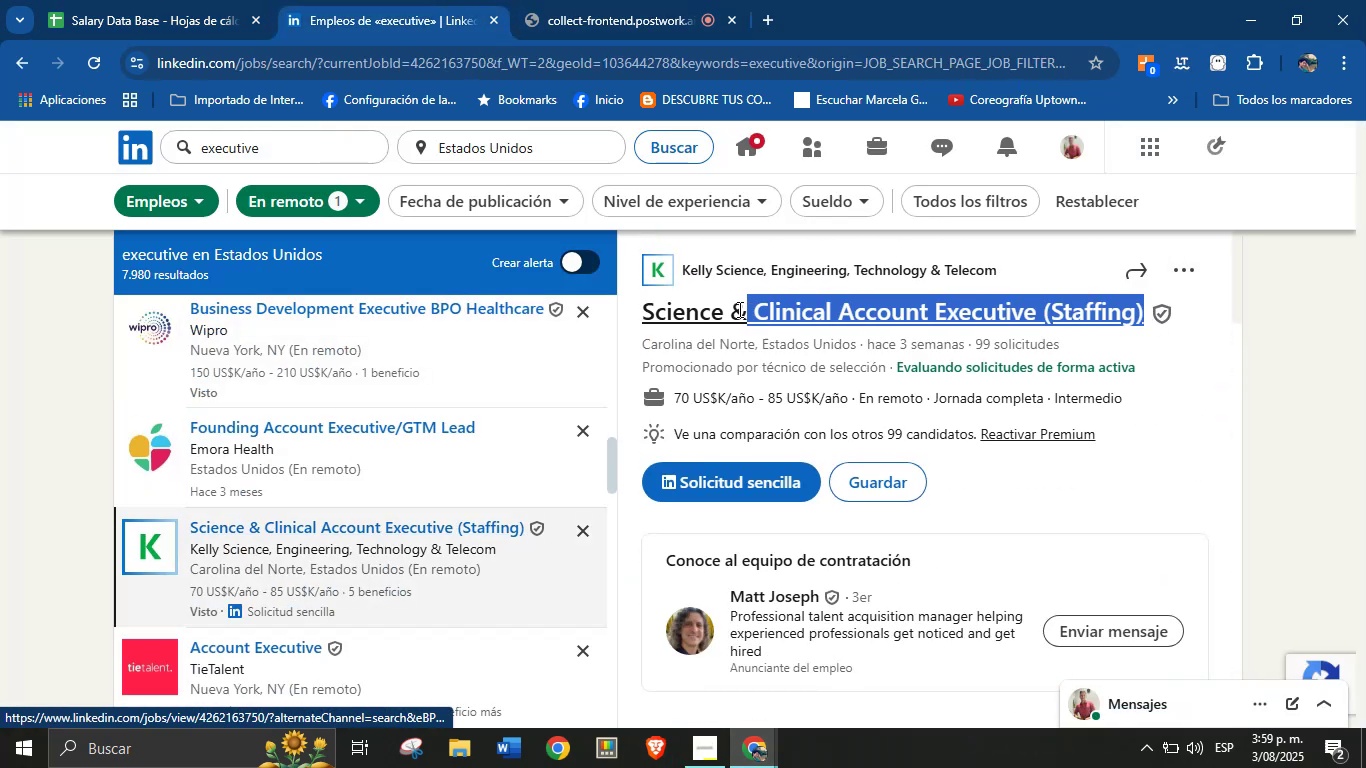 
key(Control+C)
 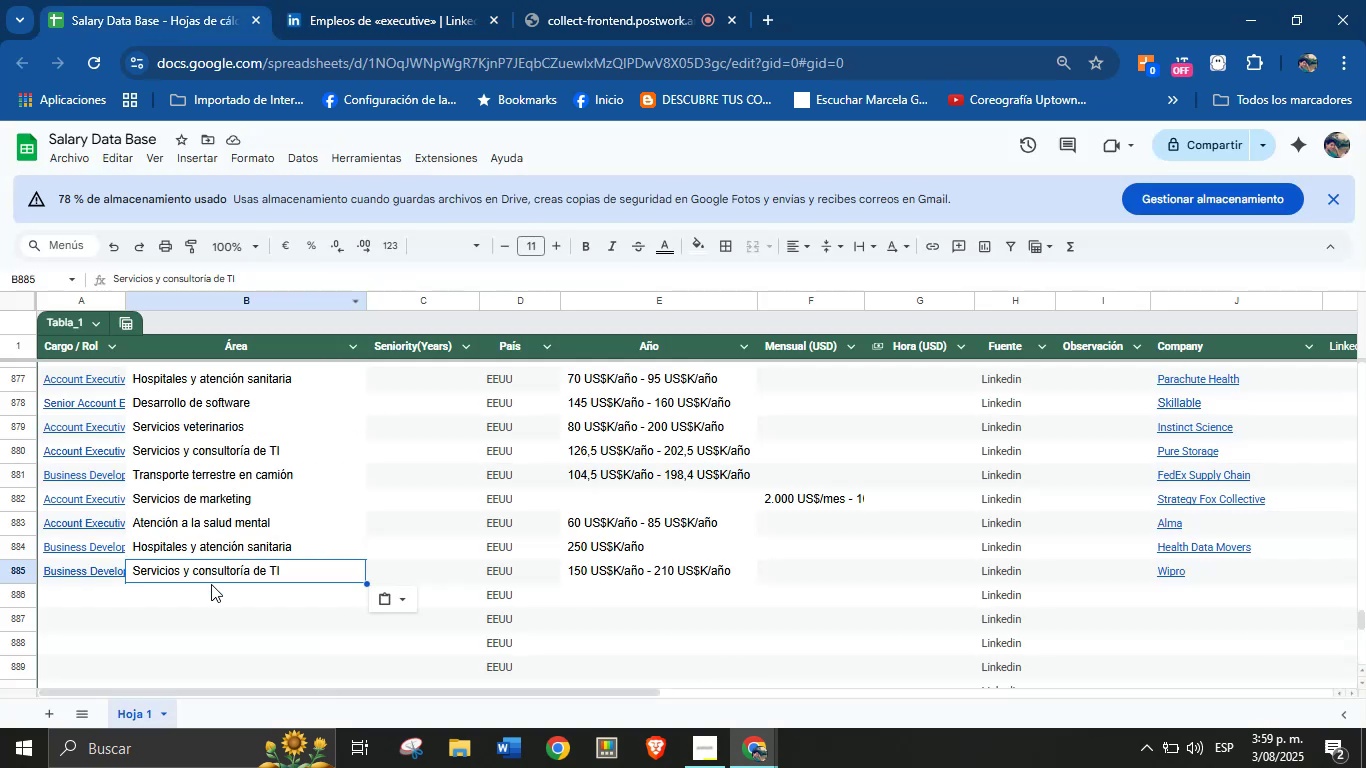 
left_click([90, 593])
 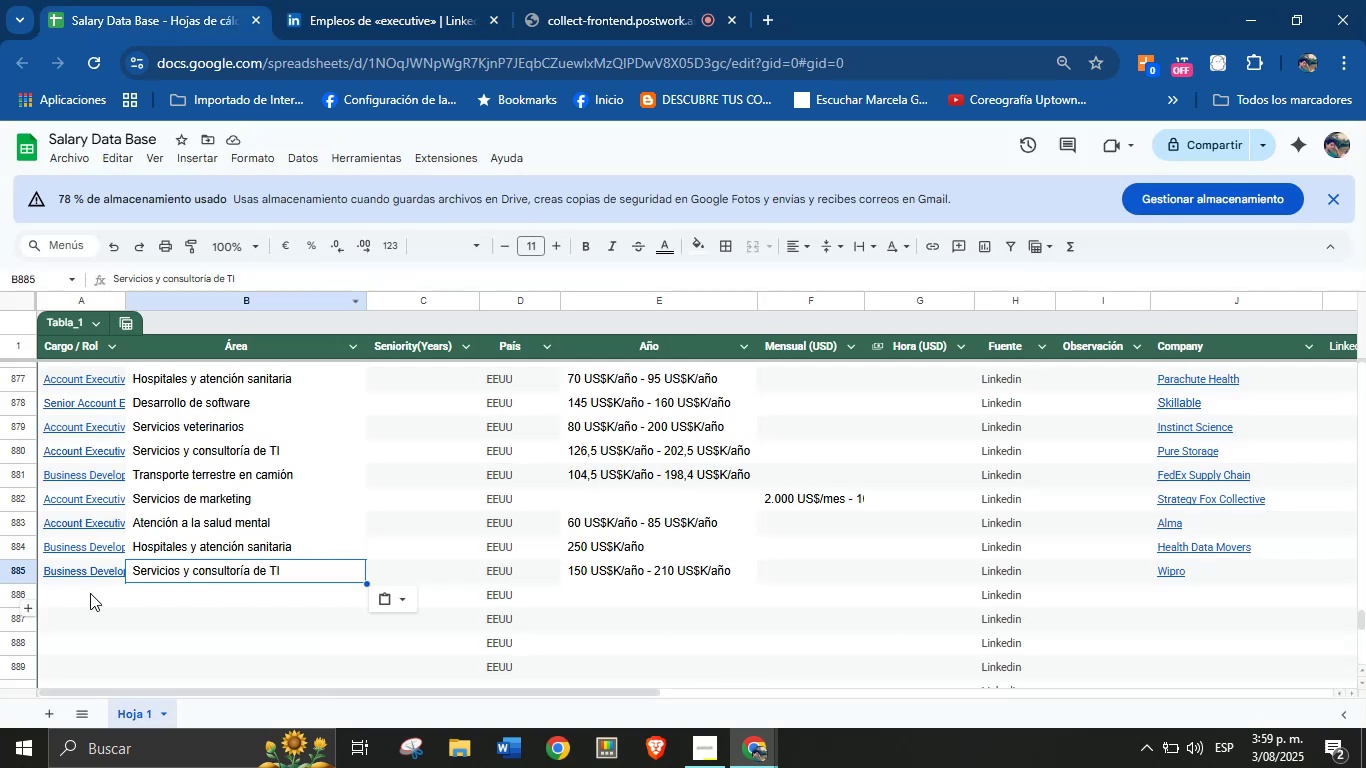 
key(Control+V)
 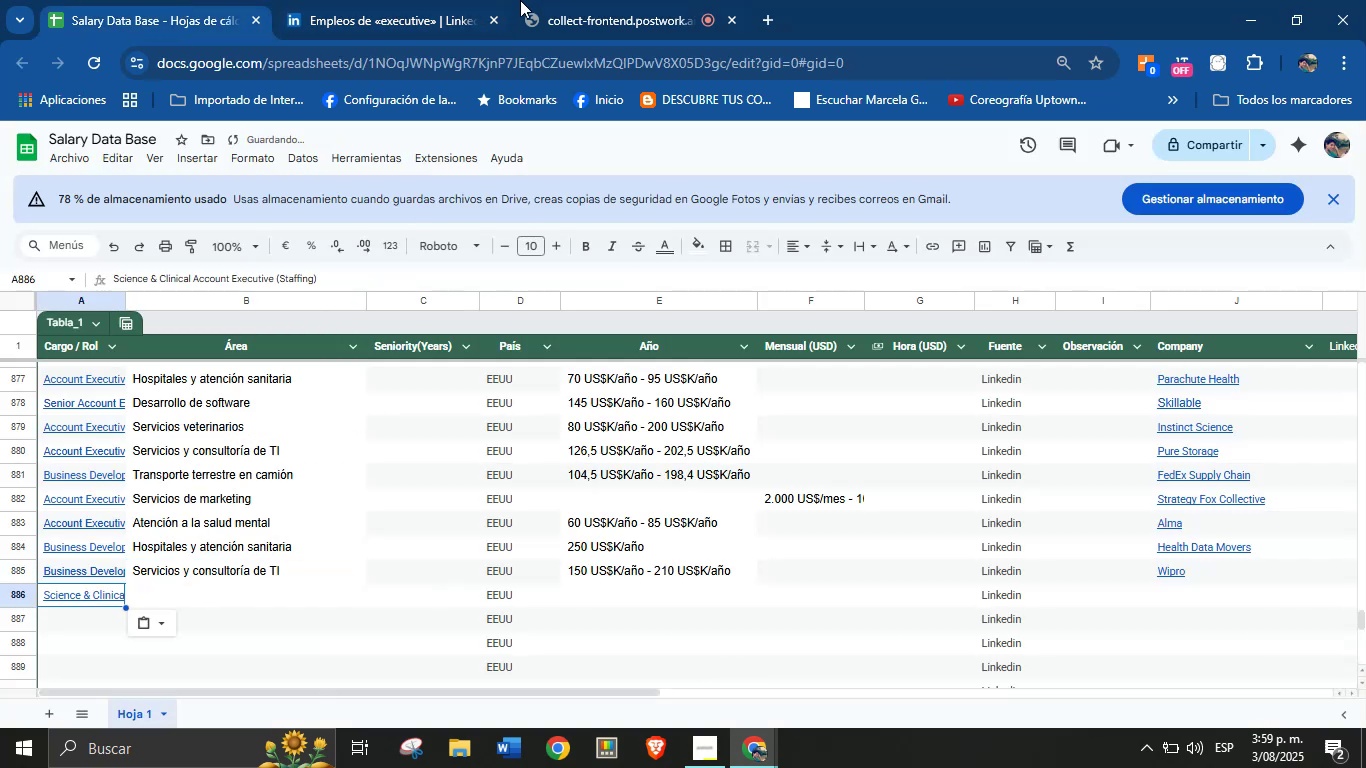 
left_click([426, 0])
 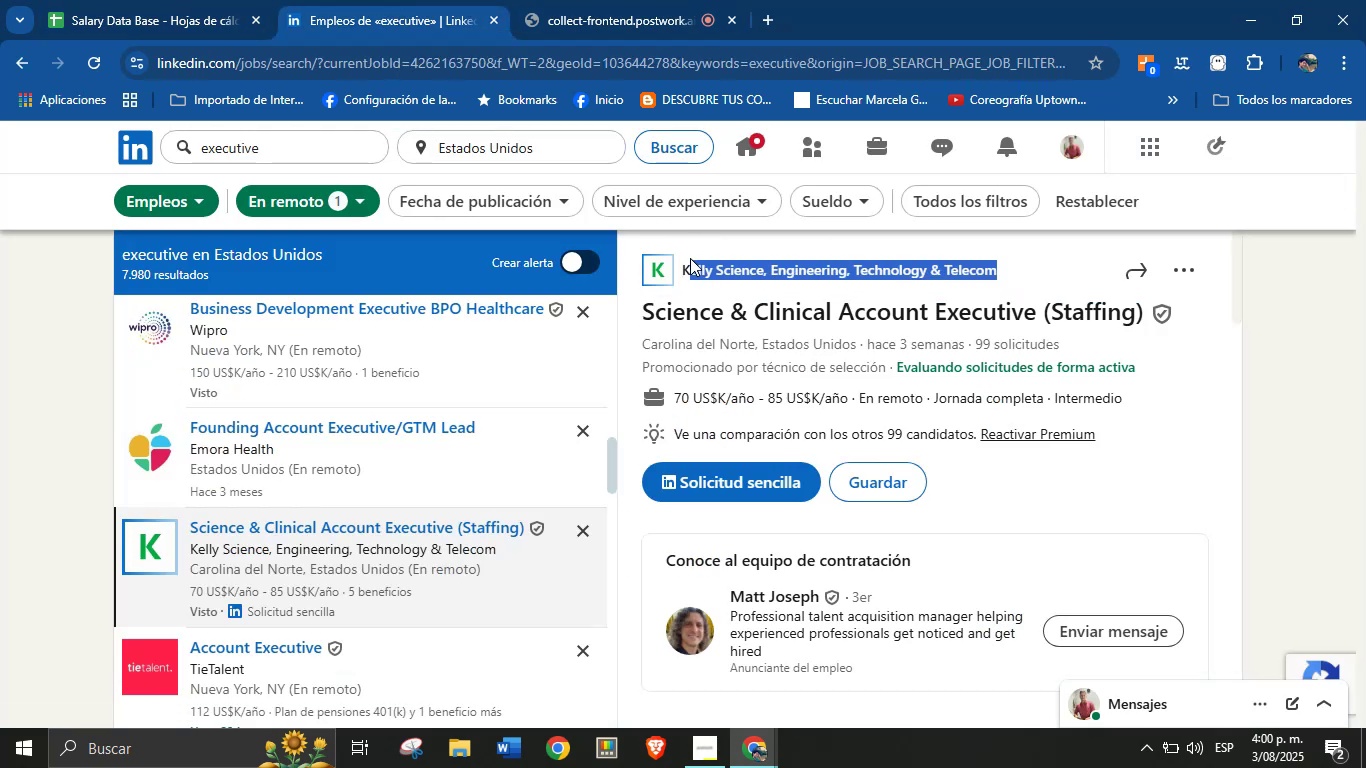 
hold_key(key=ControlLeft, duration=0.53)
 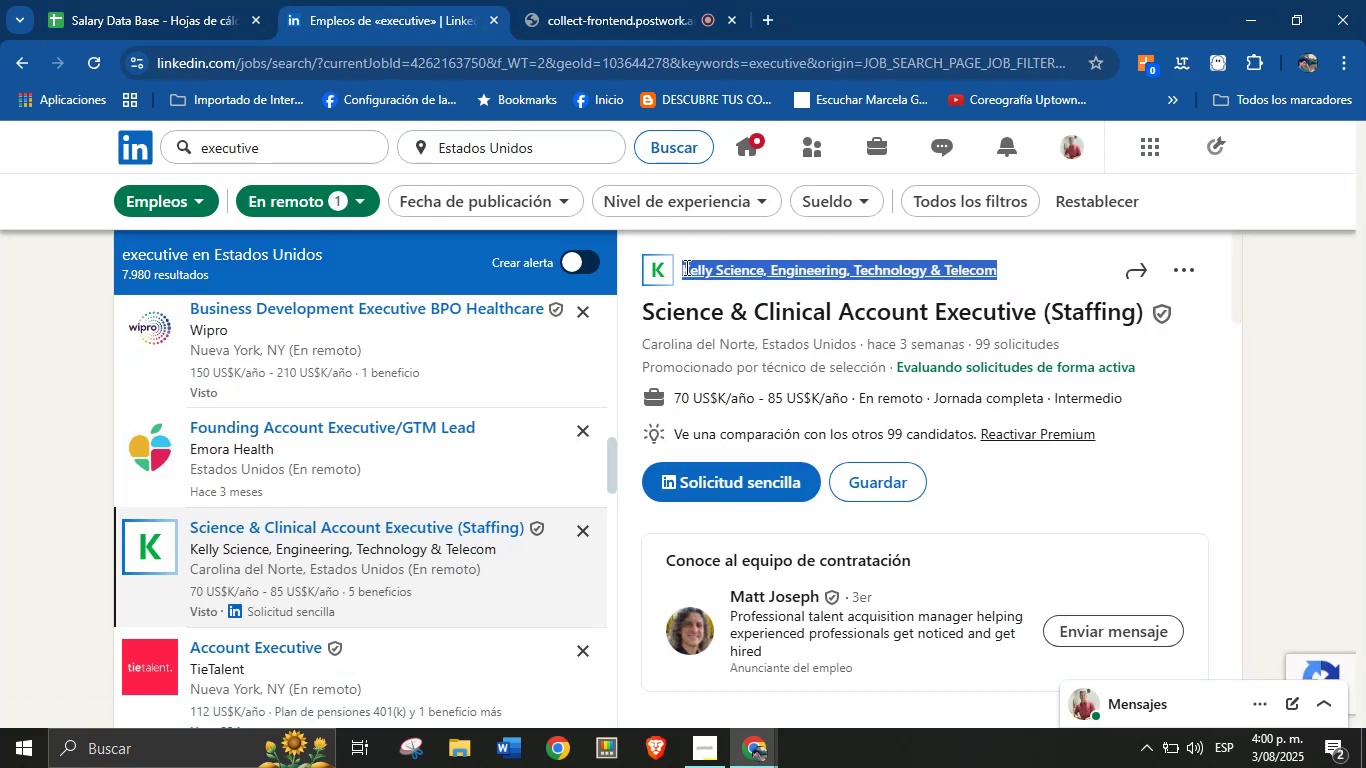 
hold_key(key=ControlLeft, duration=0.41)
 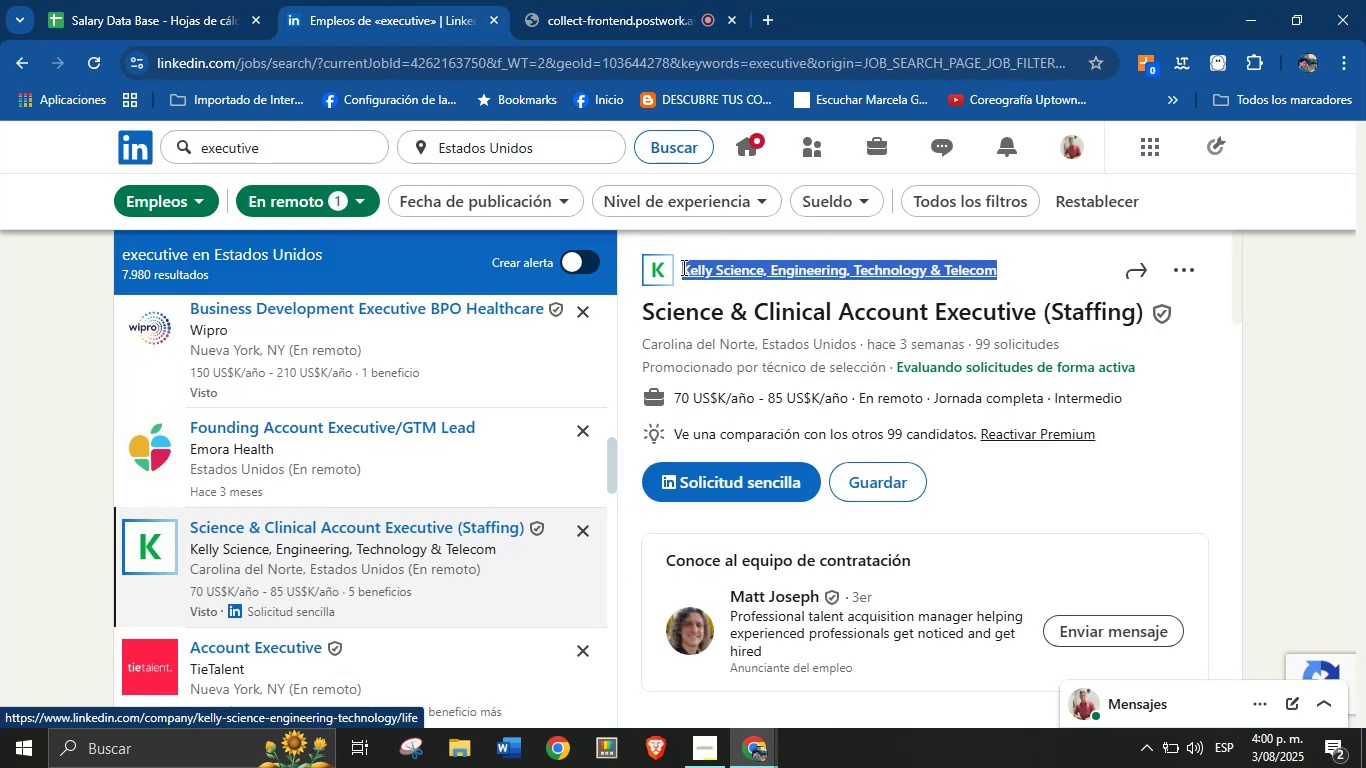 
key(Control+C)
 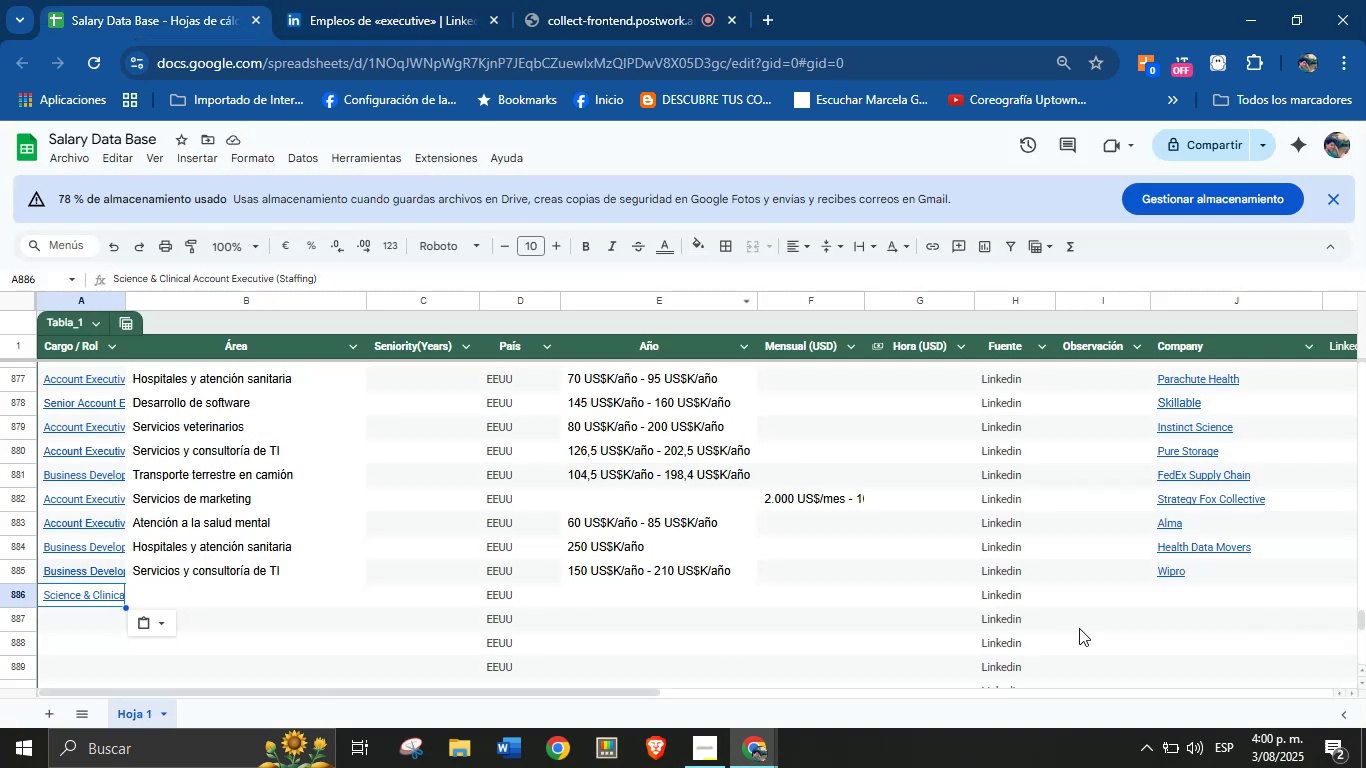 
key(Control+V)
 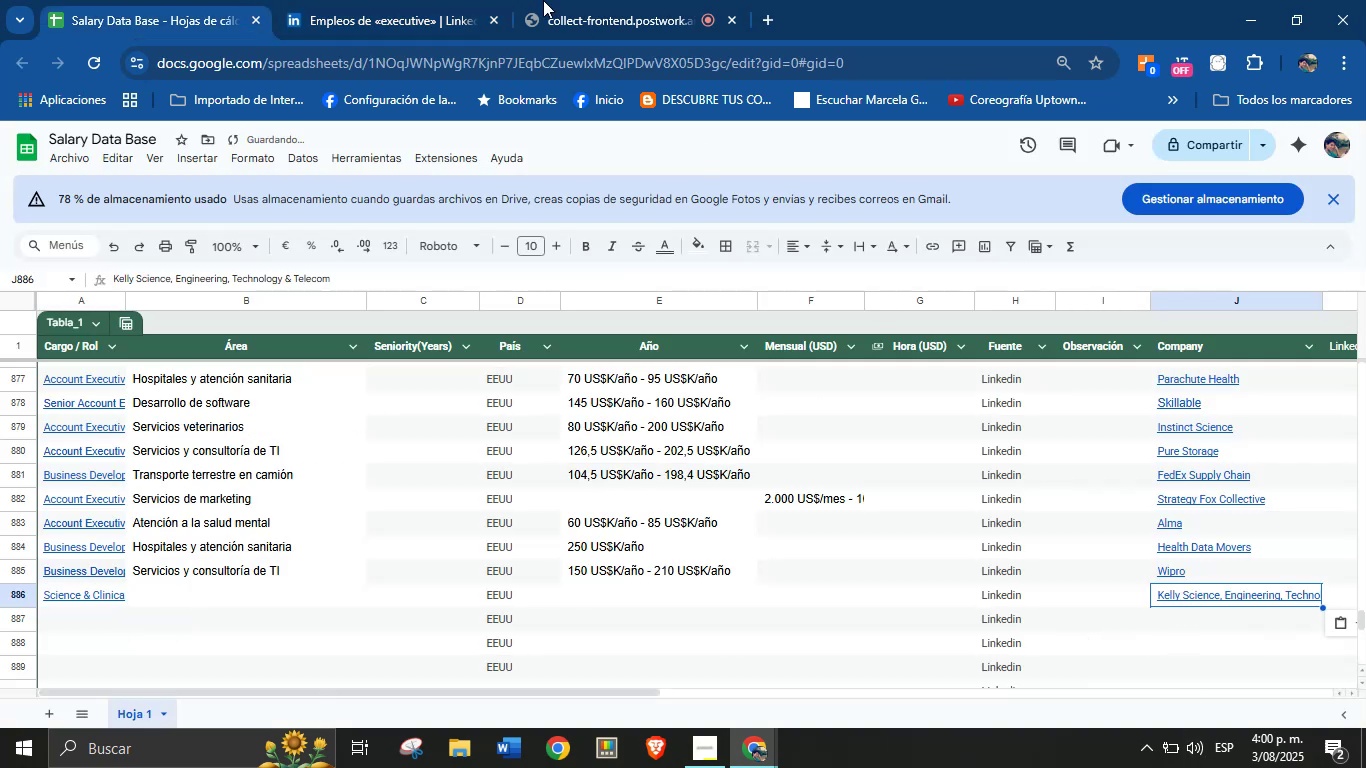 
left_click([445, 0])
 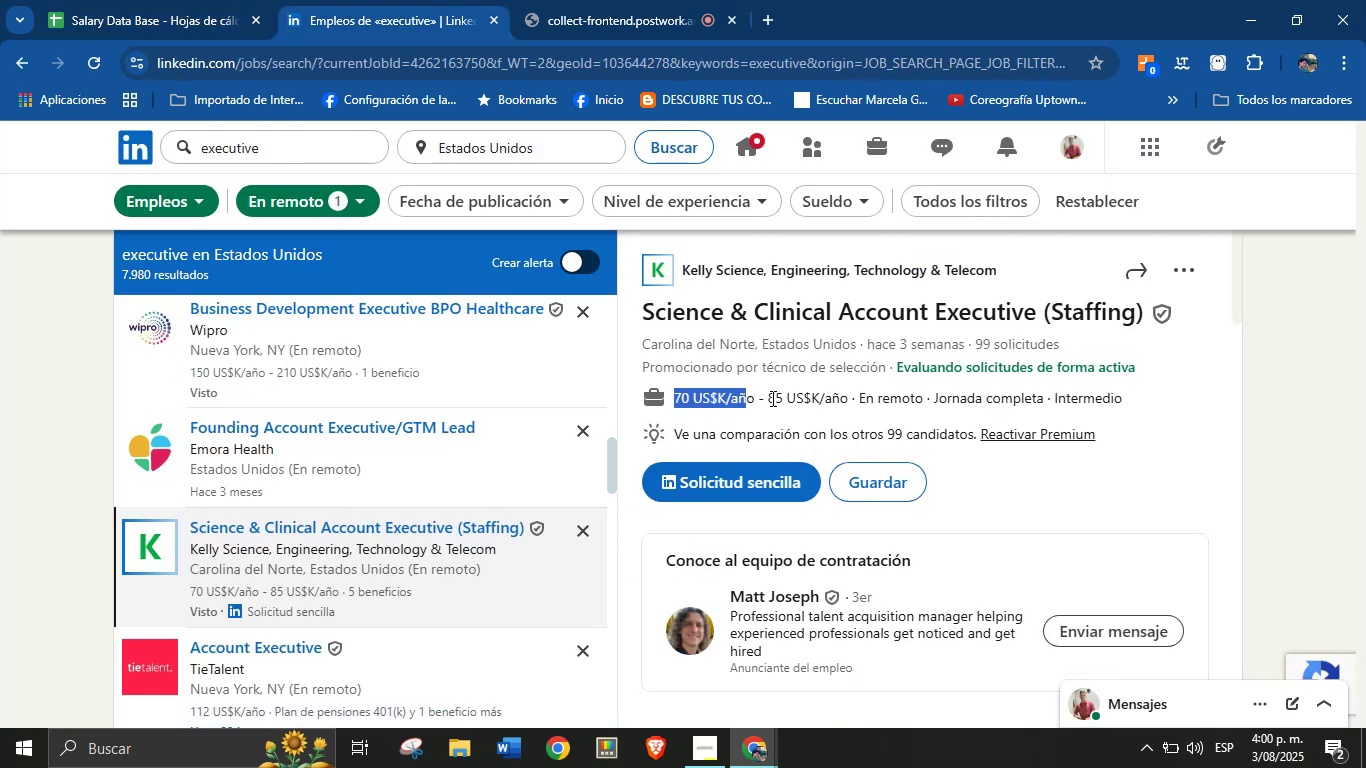 
key(Control+C)
 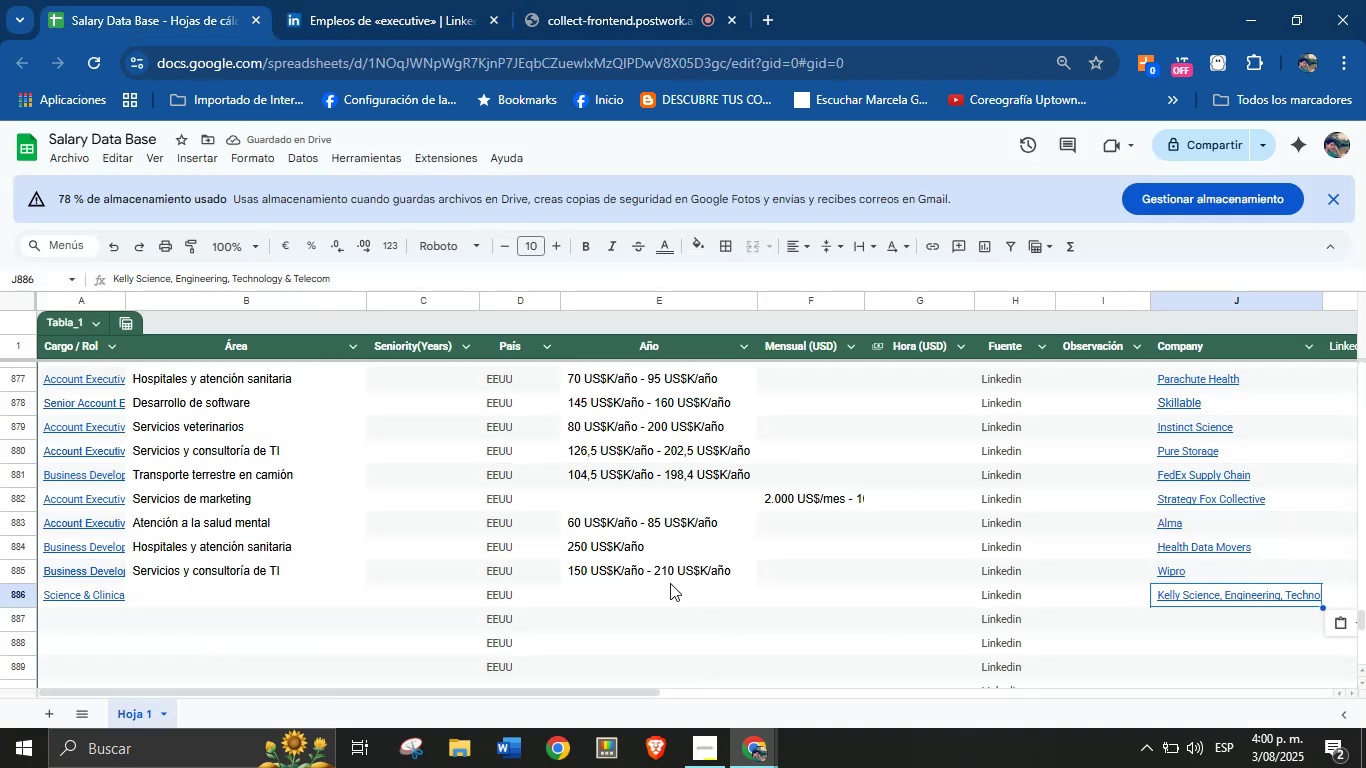 
left_click([625, 603])
 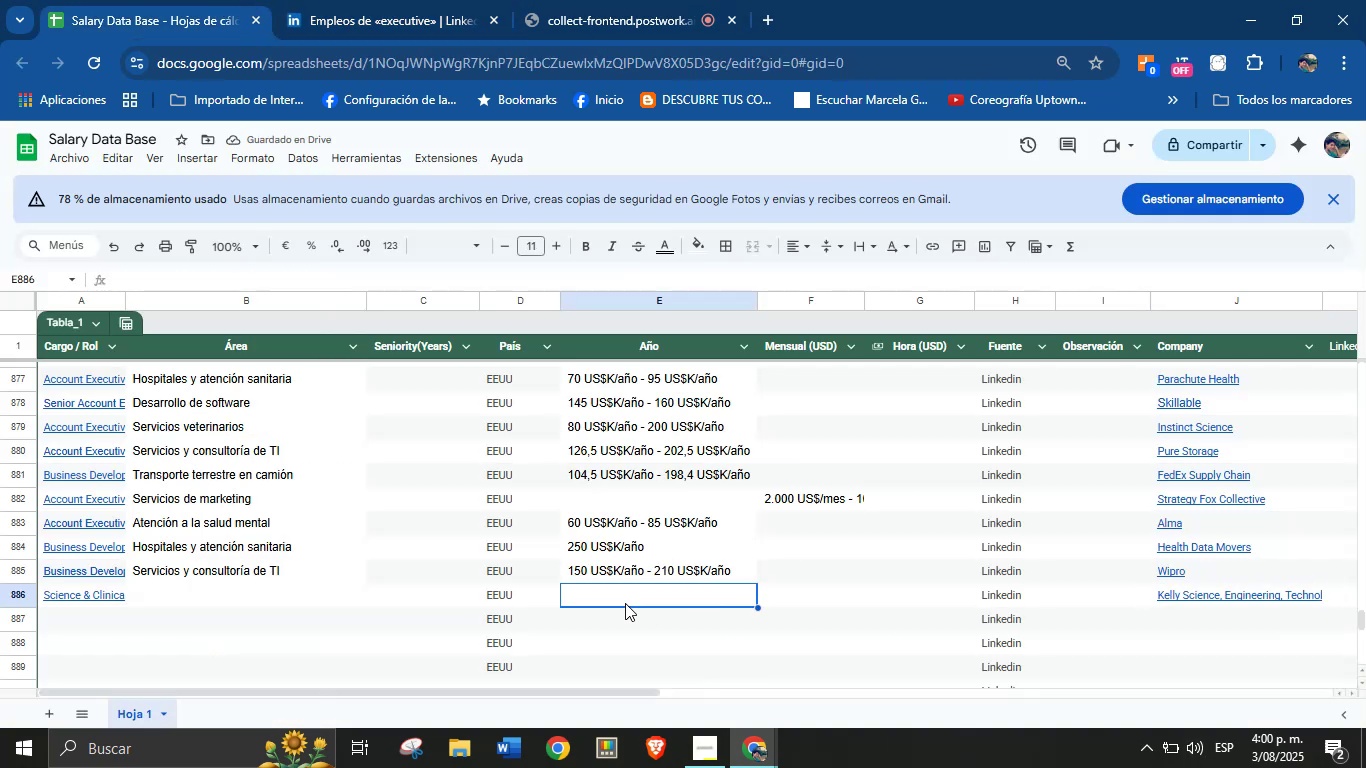 
key(Control+V)
 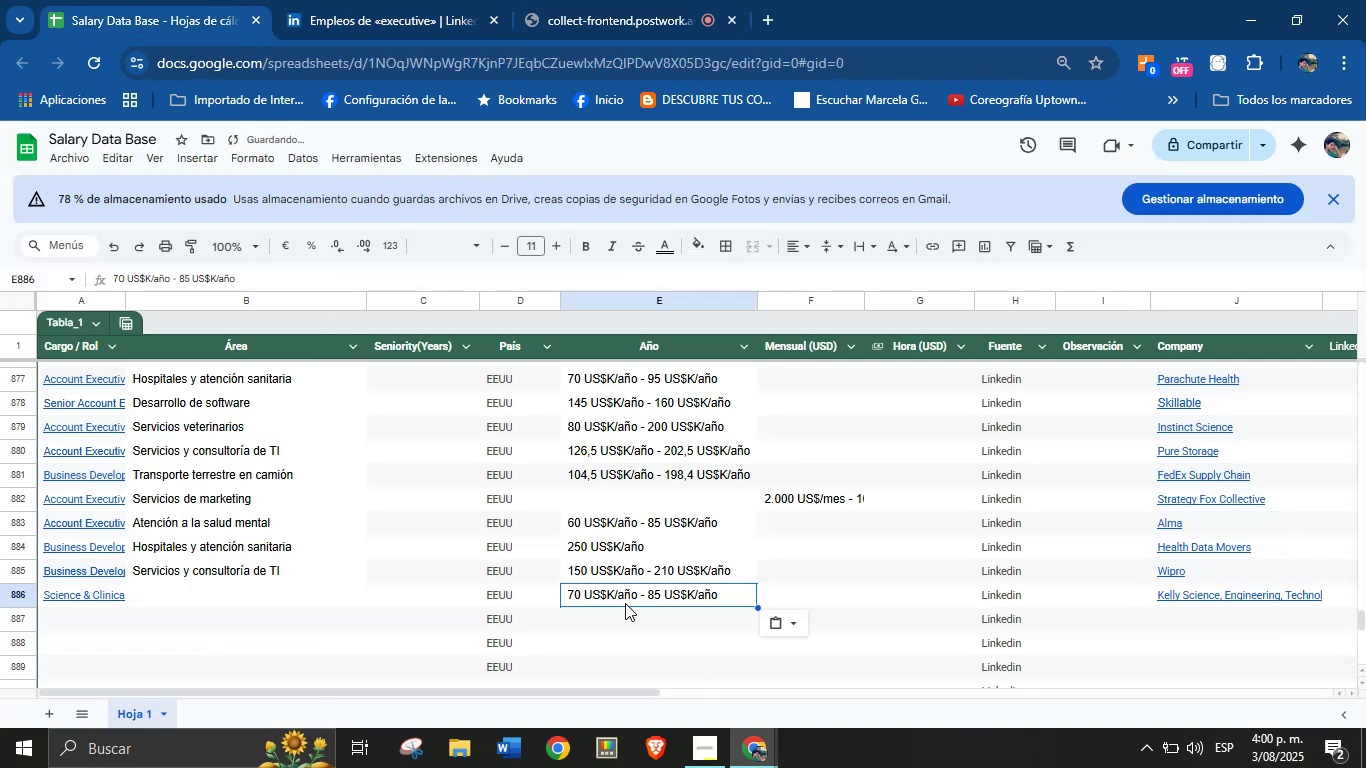 
scroll: coordinate [625, 603], scroll_direction: down, amount: 1.0
 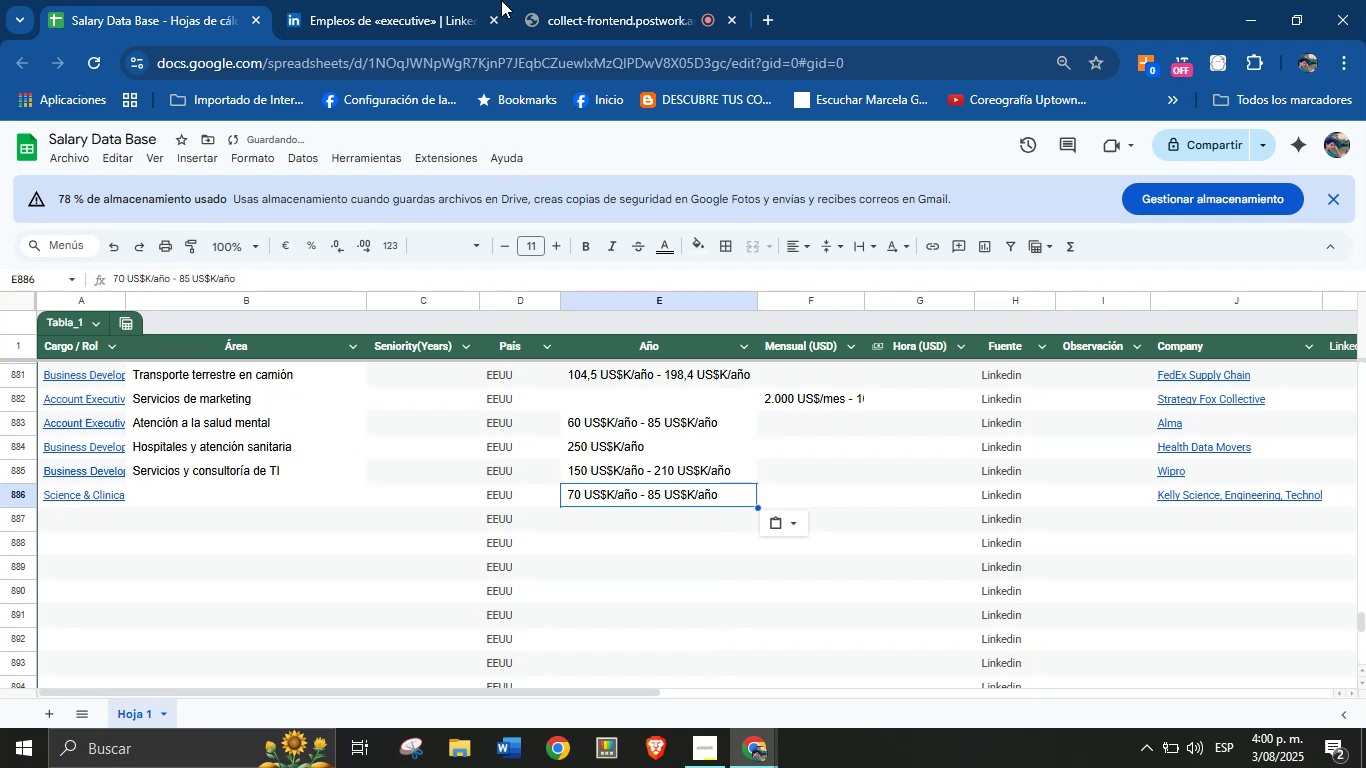 
left_click([484, 0])
 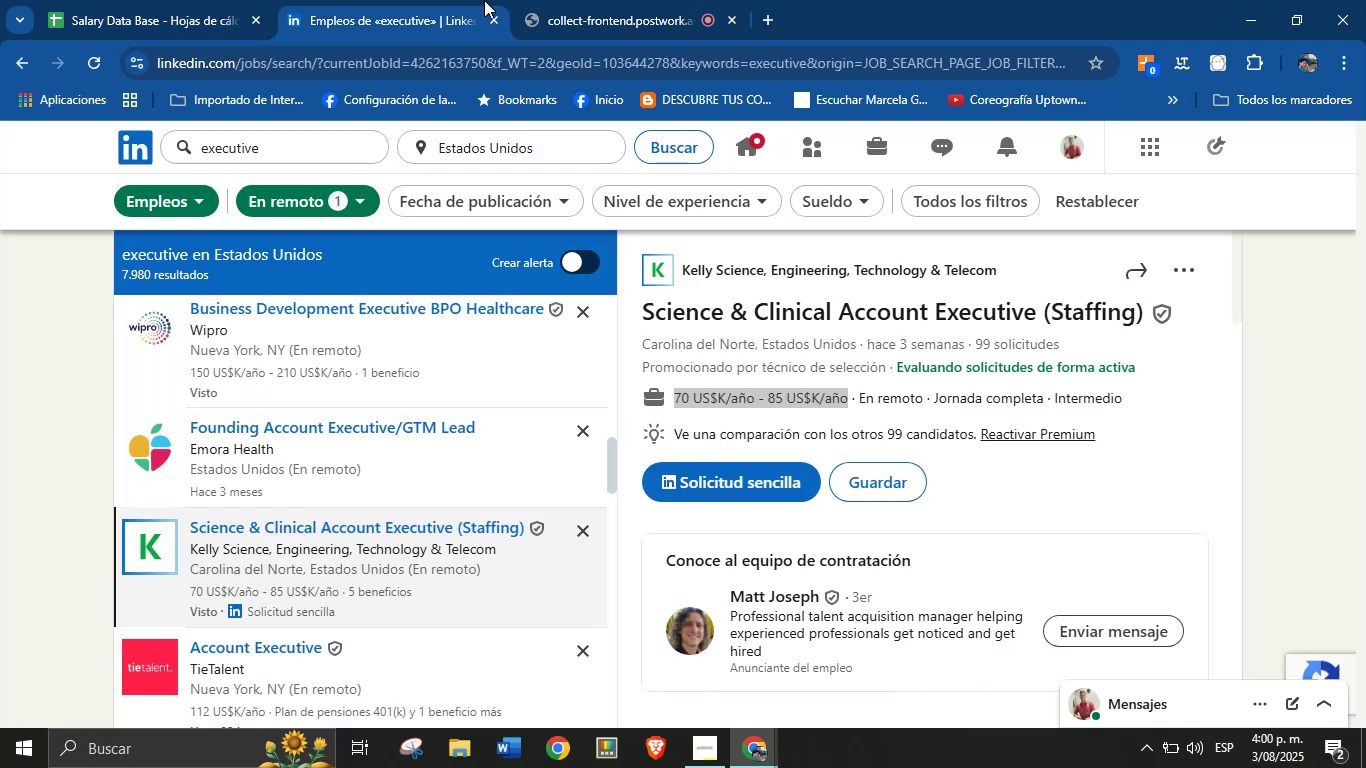 
scroll: coordinate [851, 482], scroll_direction: down, amount: 30.0
 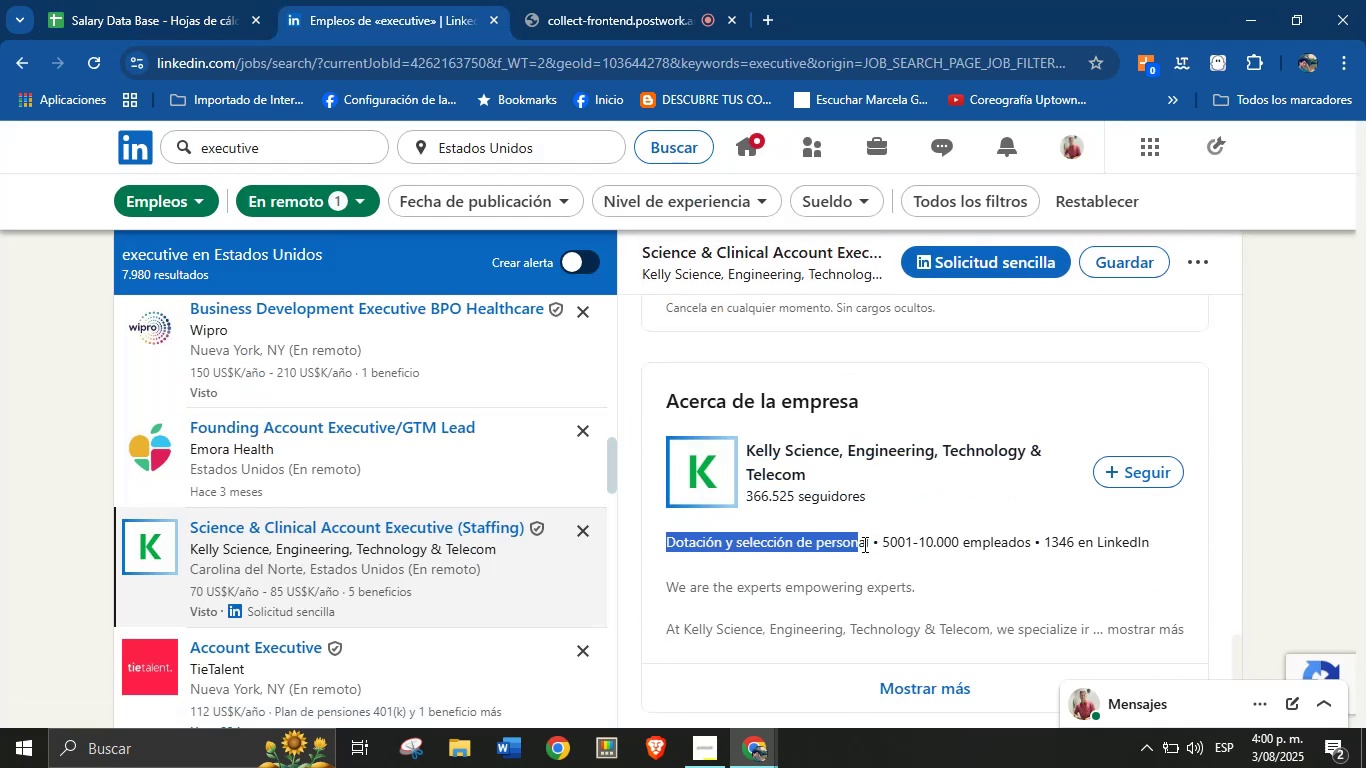 
key(Control+C)
 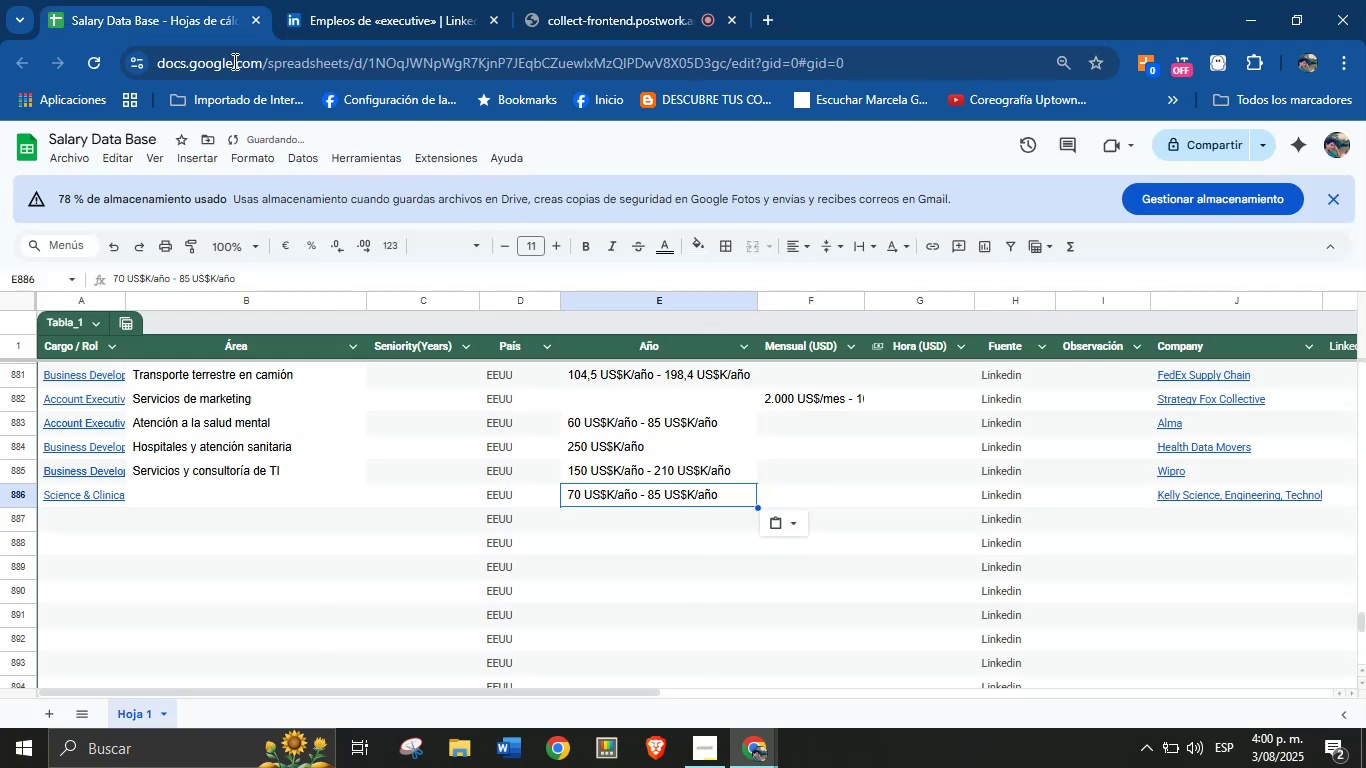 
left_click([263, 497])
 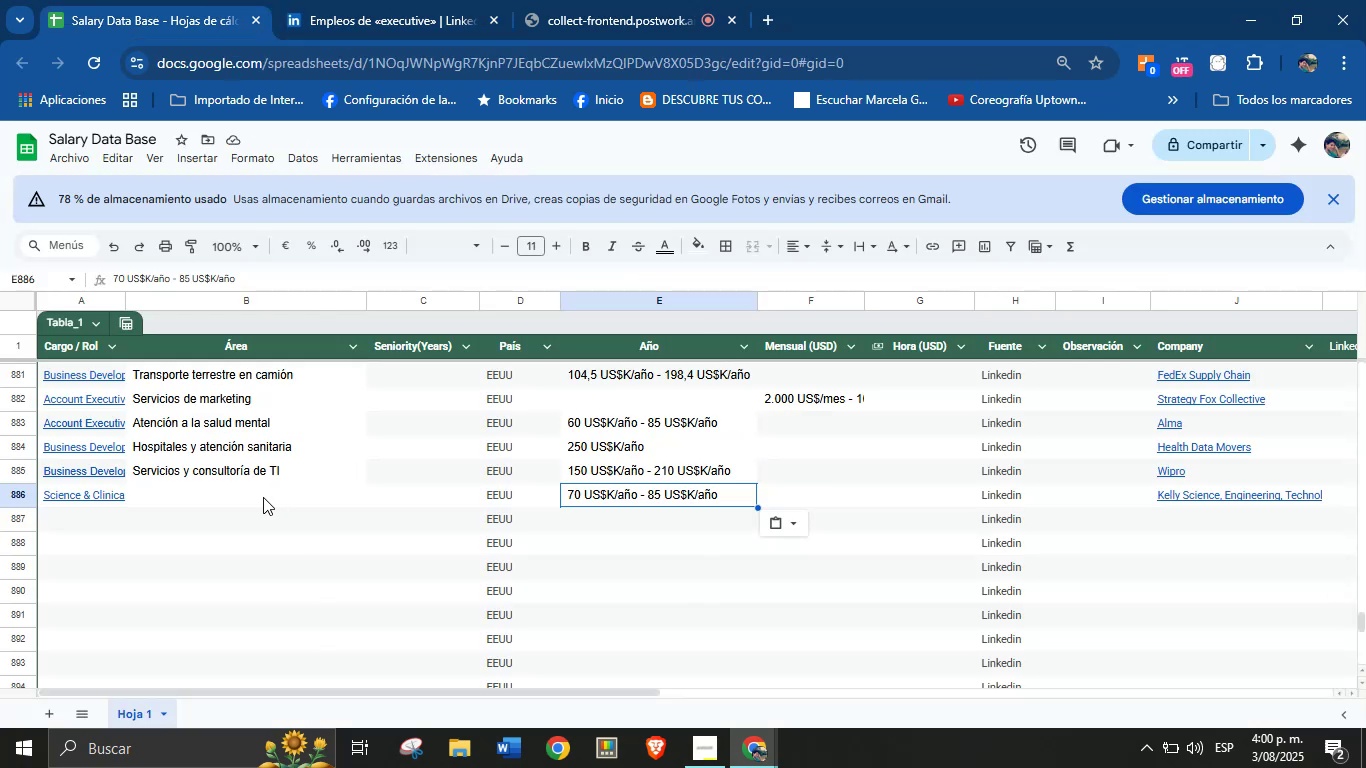 
key(Control+V)
 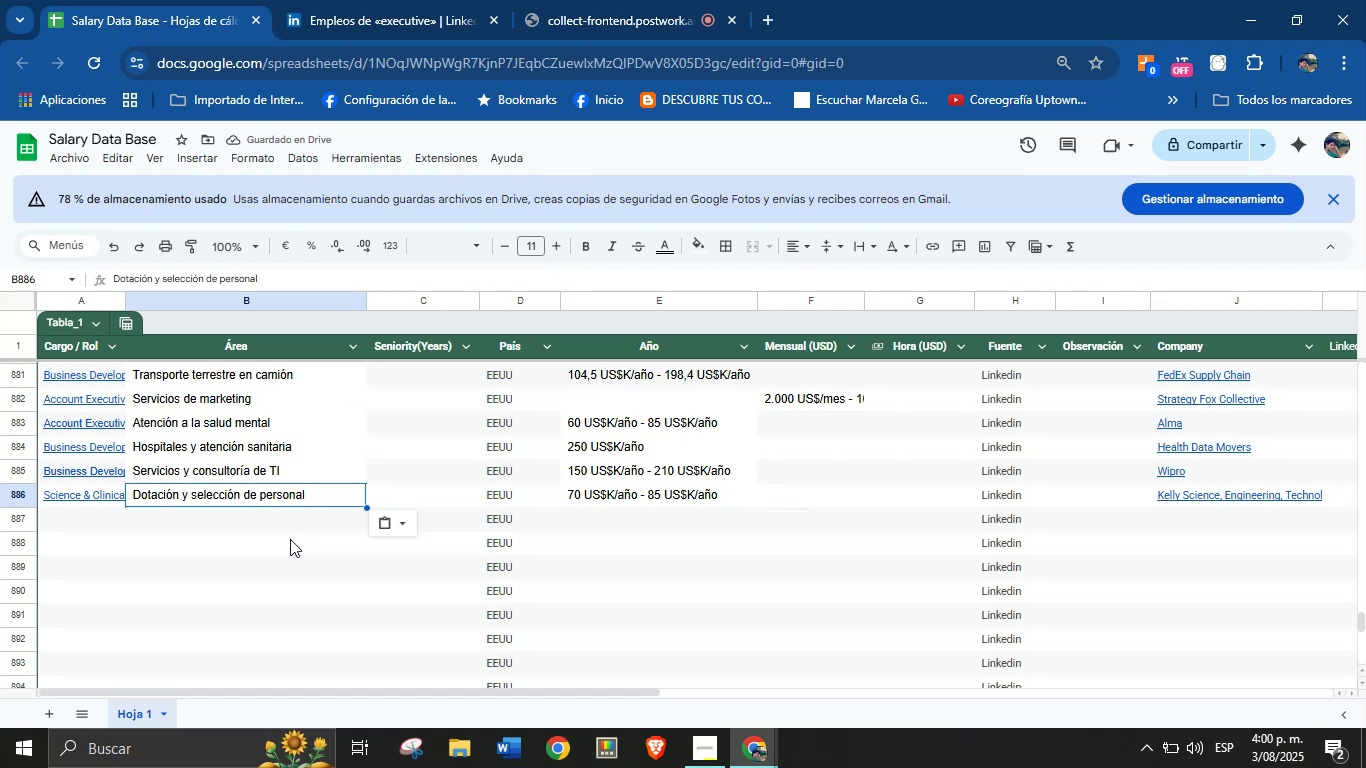 
wait(9.12)
 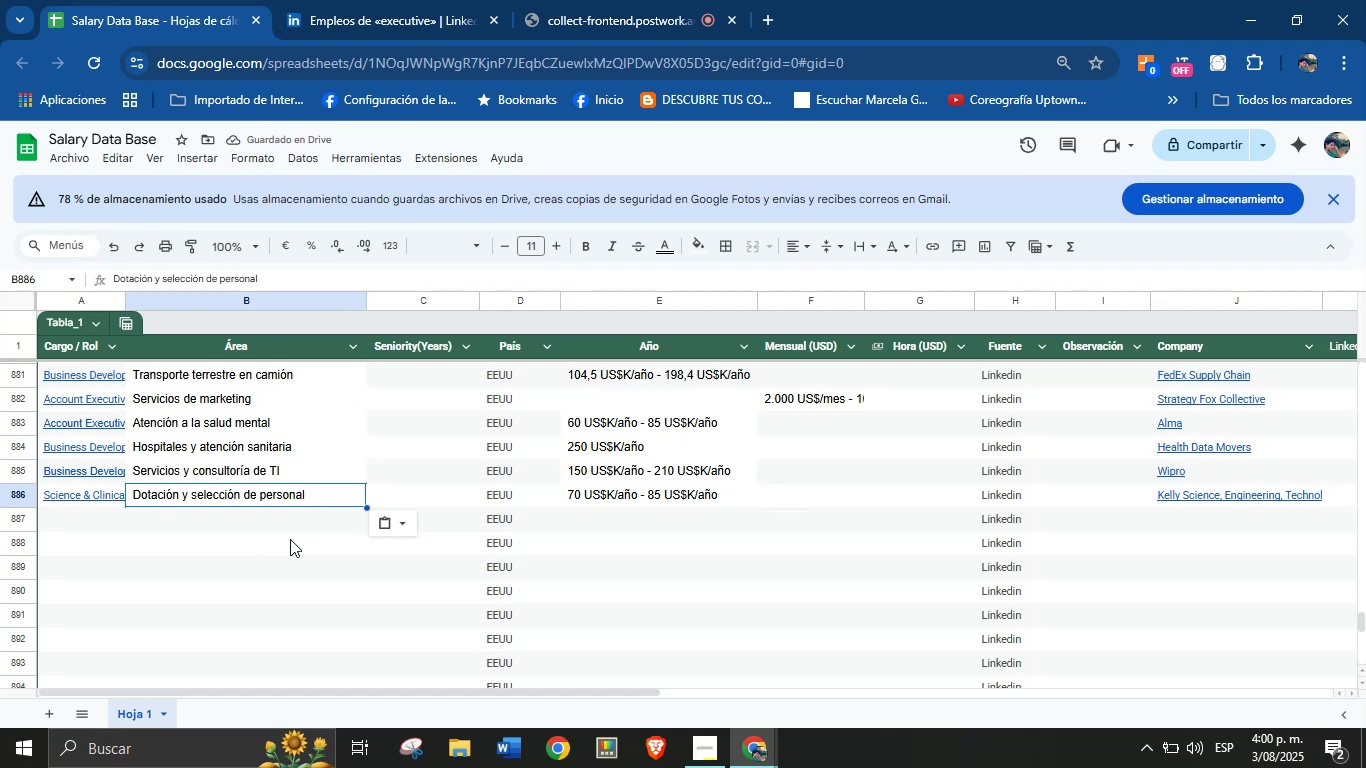 
left_click([88, 528])
 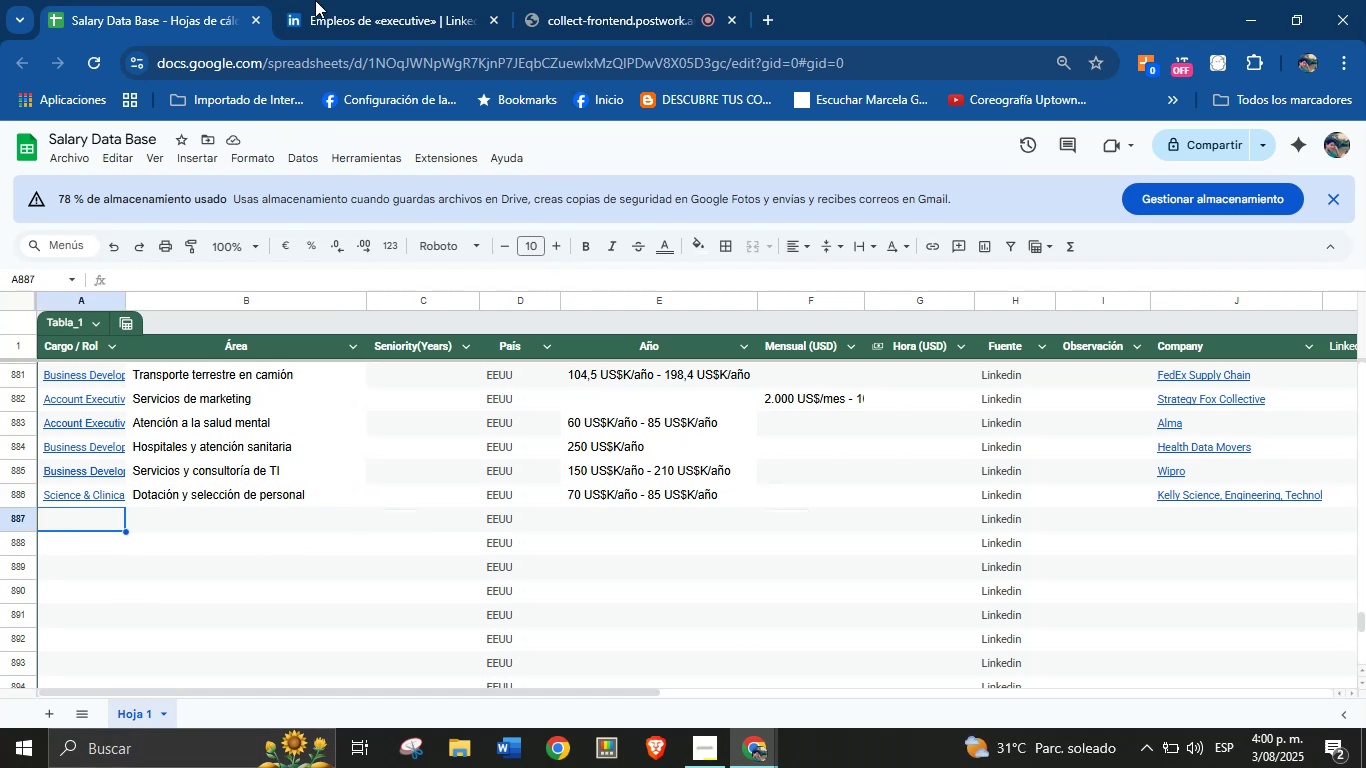 
left_click([318, 0])
 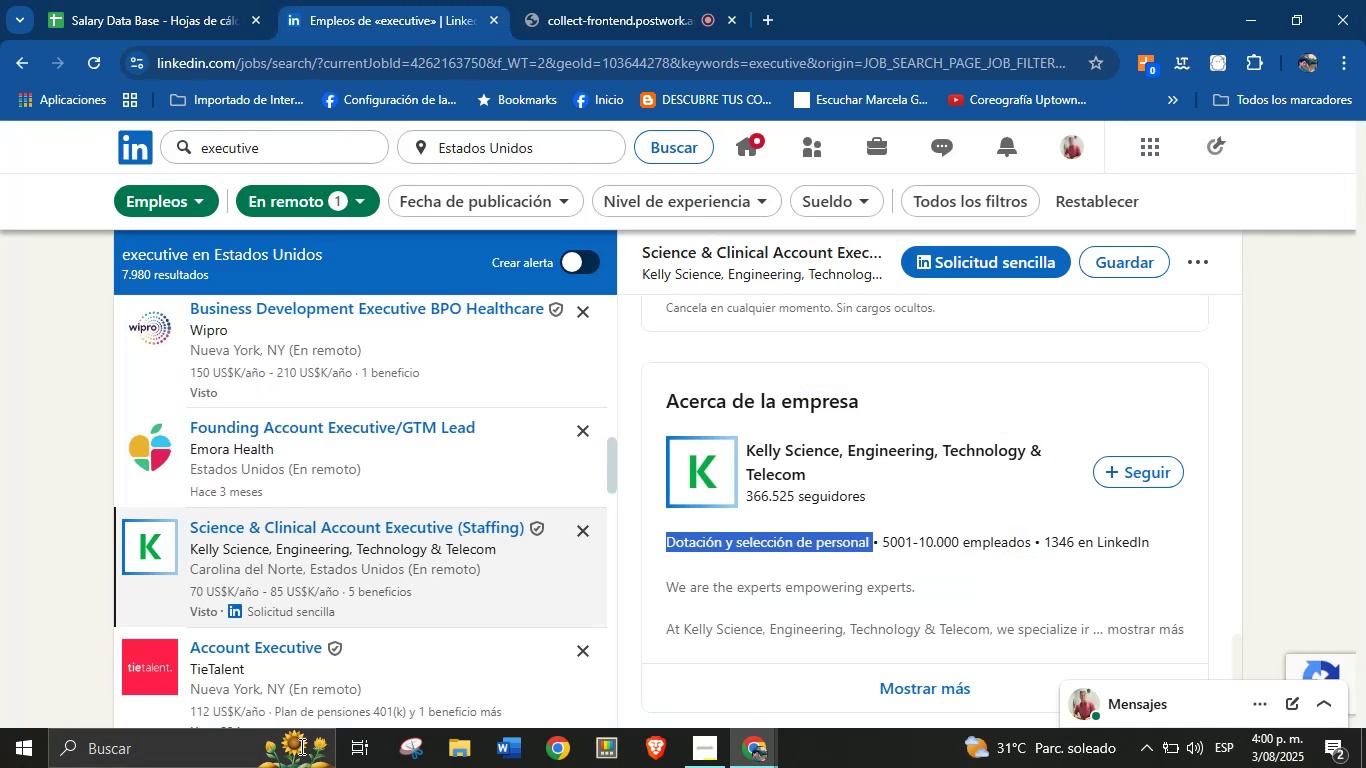 
scroll: coordinate [318, 604], scroll_direction: down, amount: 2.0
 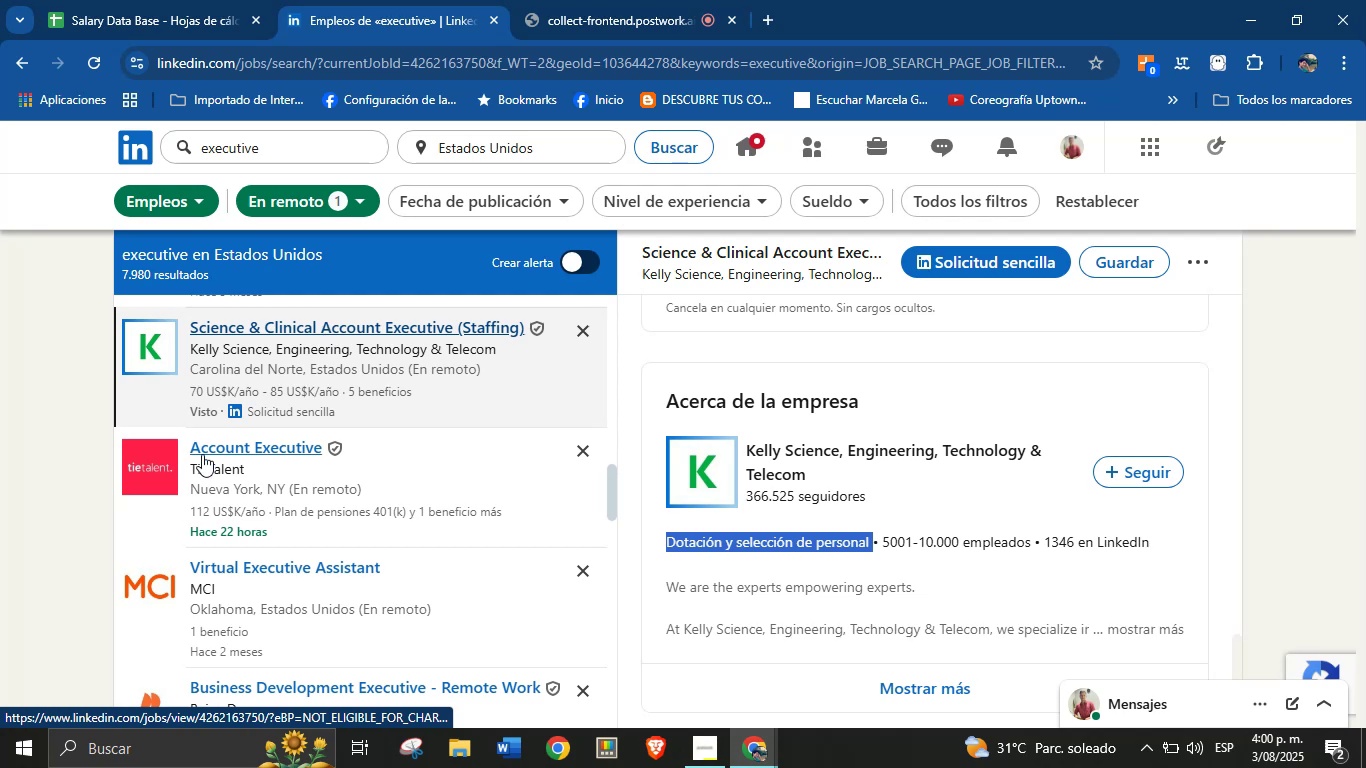 
left_click([275, 454])
 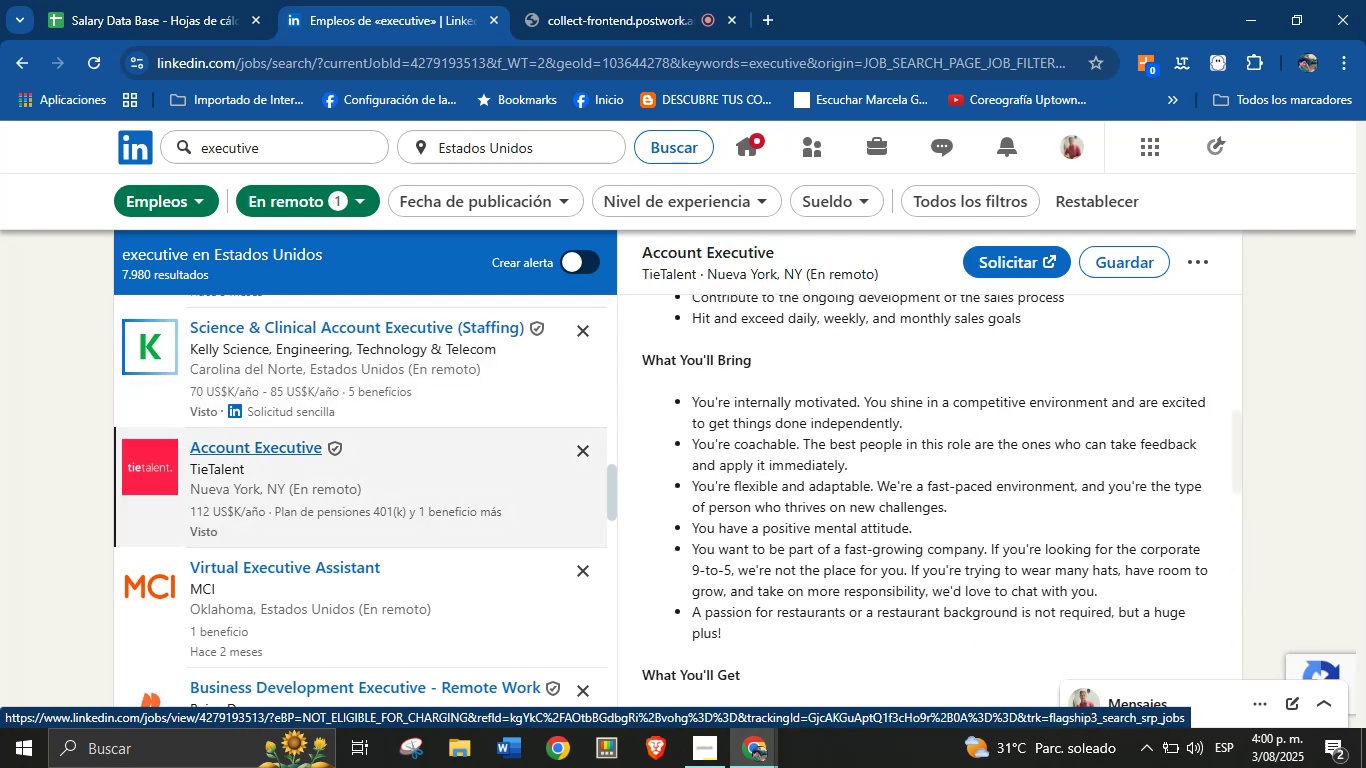 
scroll: coordinate [972, 508], scroll_direction: up, amount: 4.0
 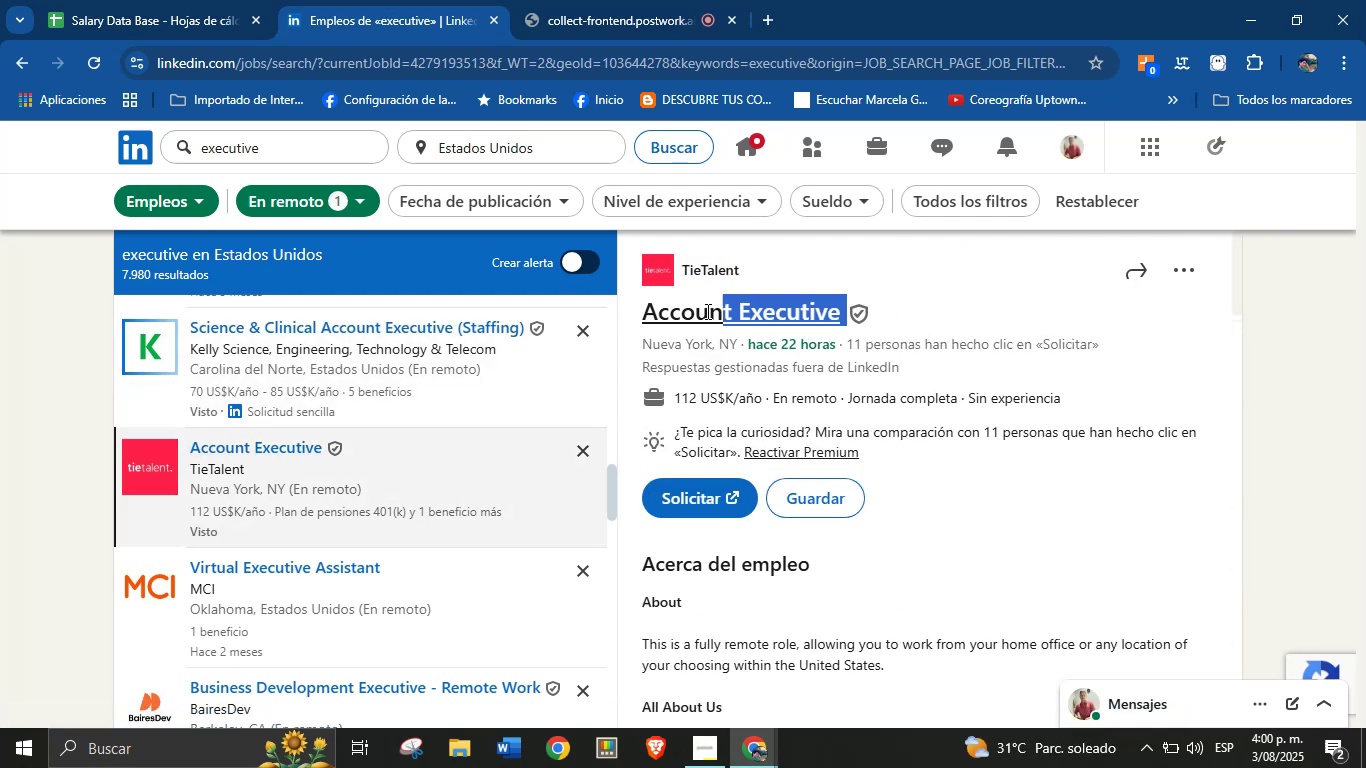 
key(Control+C)
 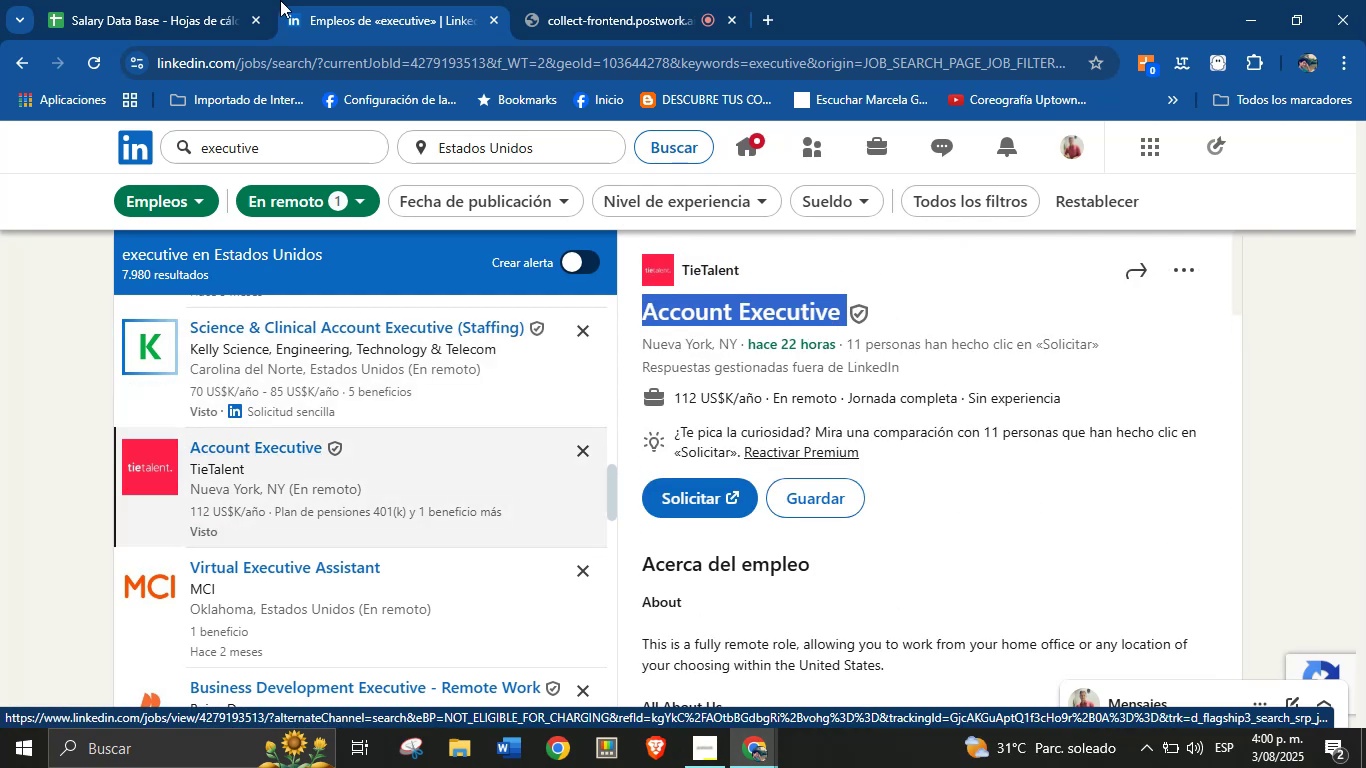 
left_click([168, 0])
 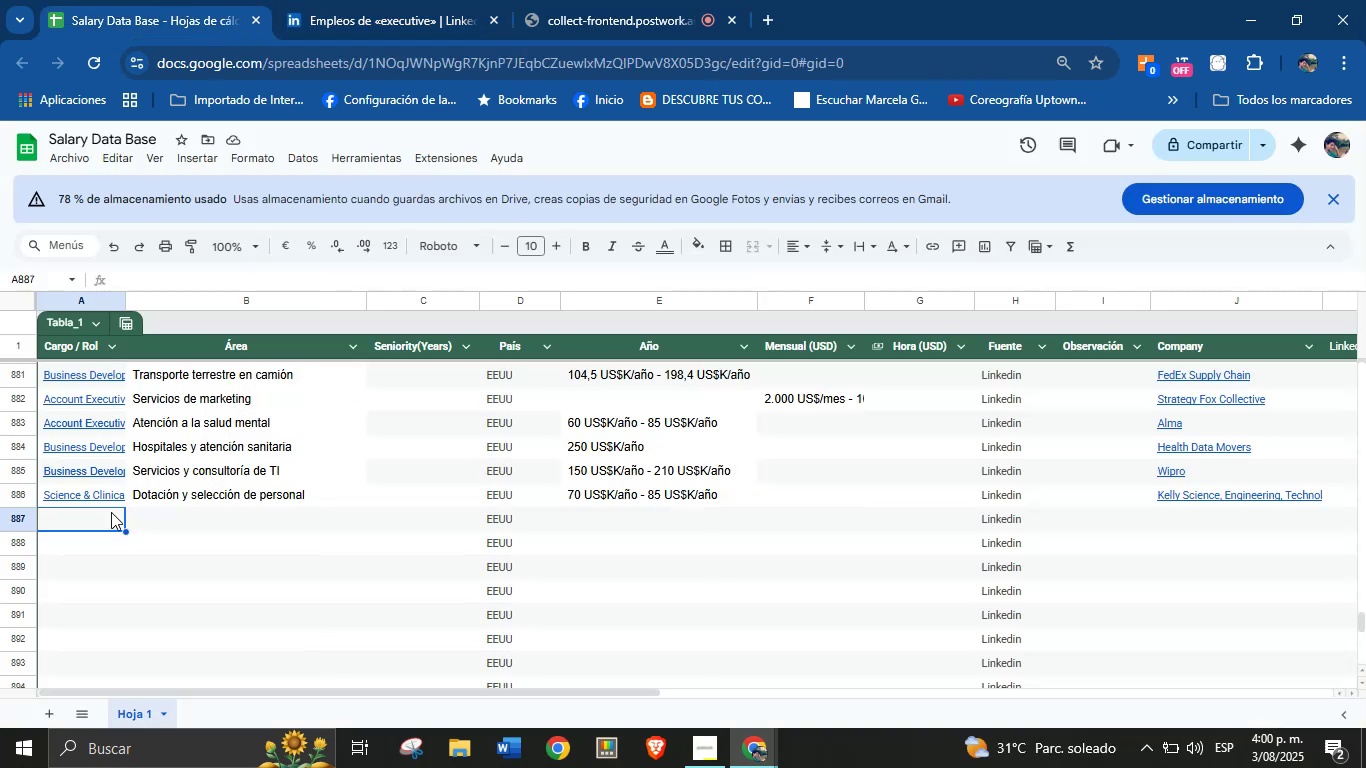 
key(Control+V)
 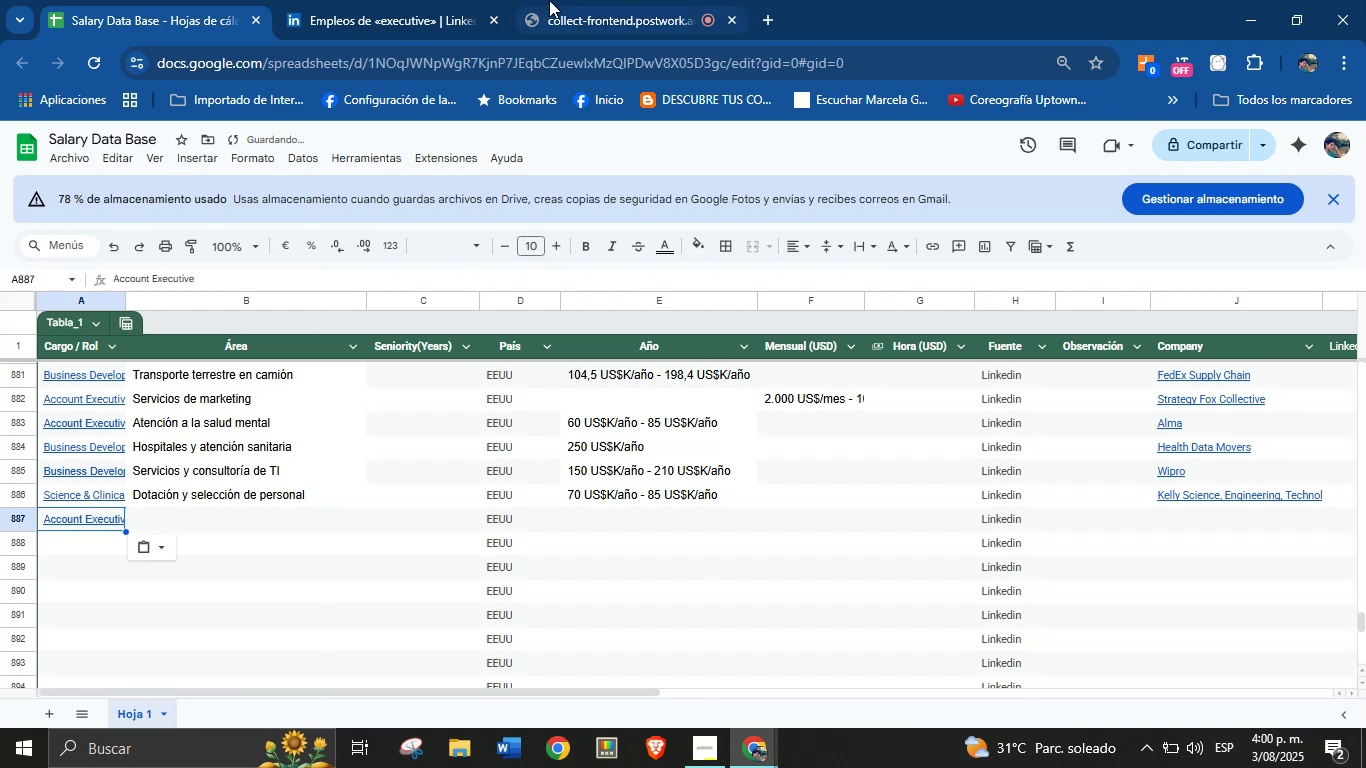 
left_click([433, 0])
 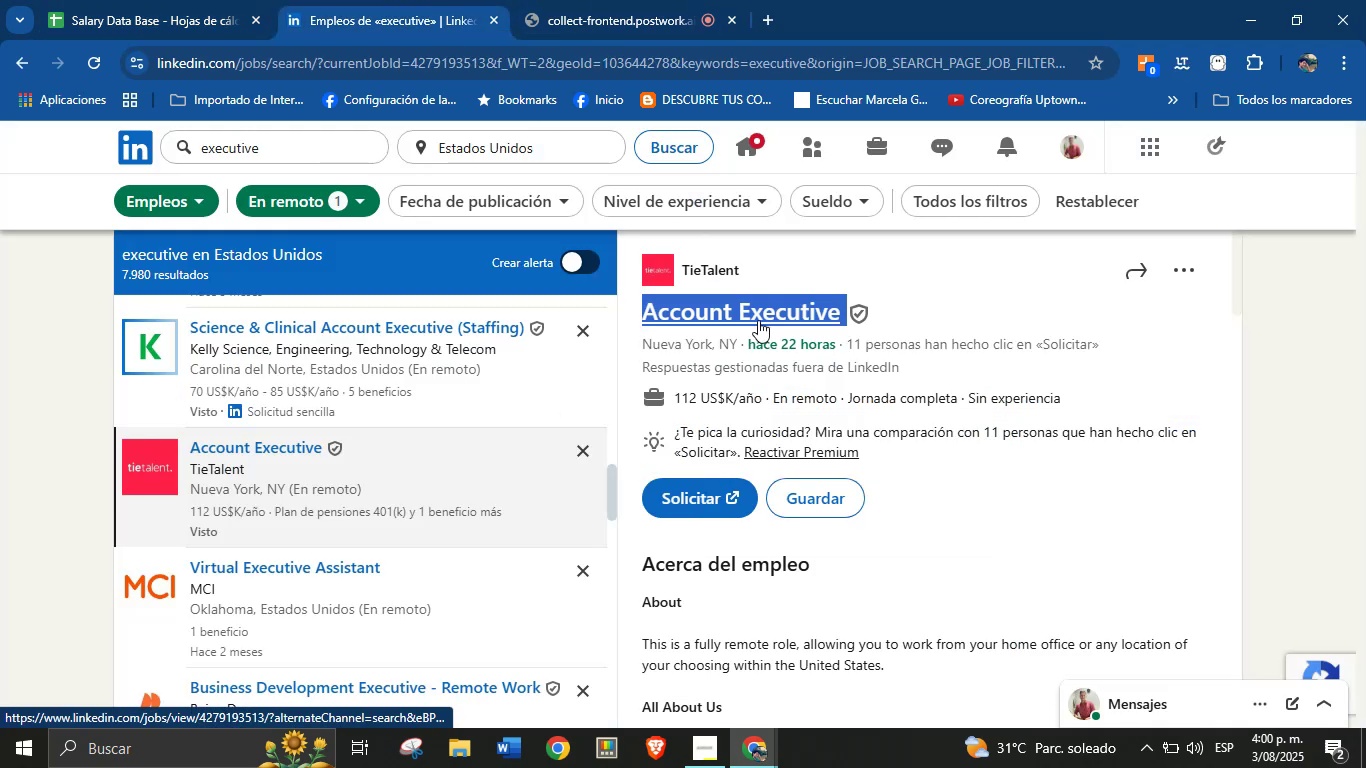 
left_click([776, 278])
 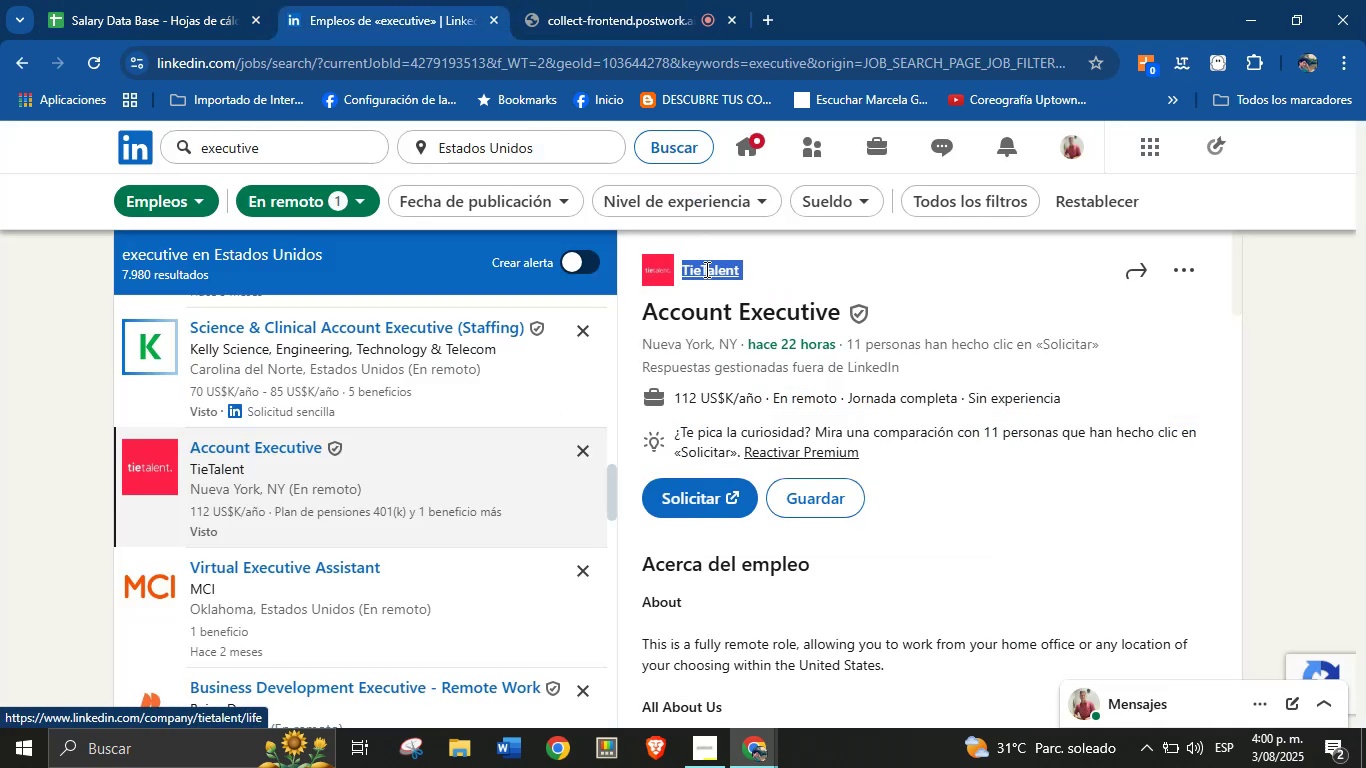 
key(Control+C)
 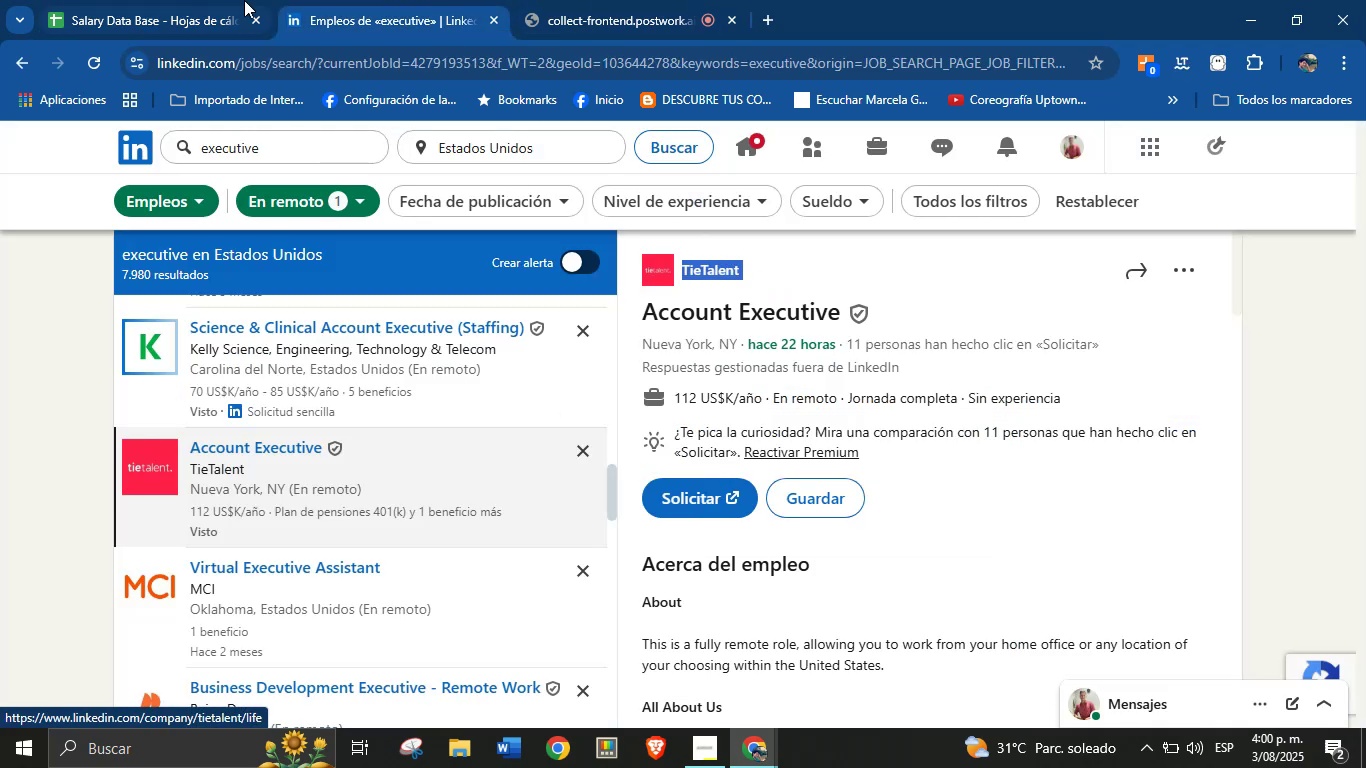 
left_click([244, 0])
 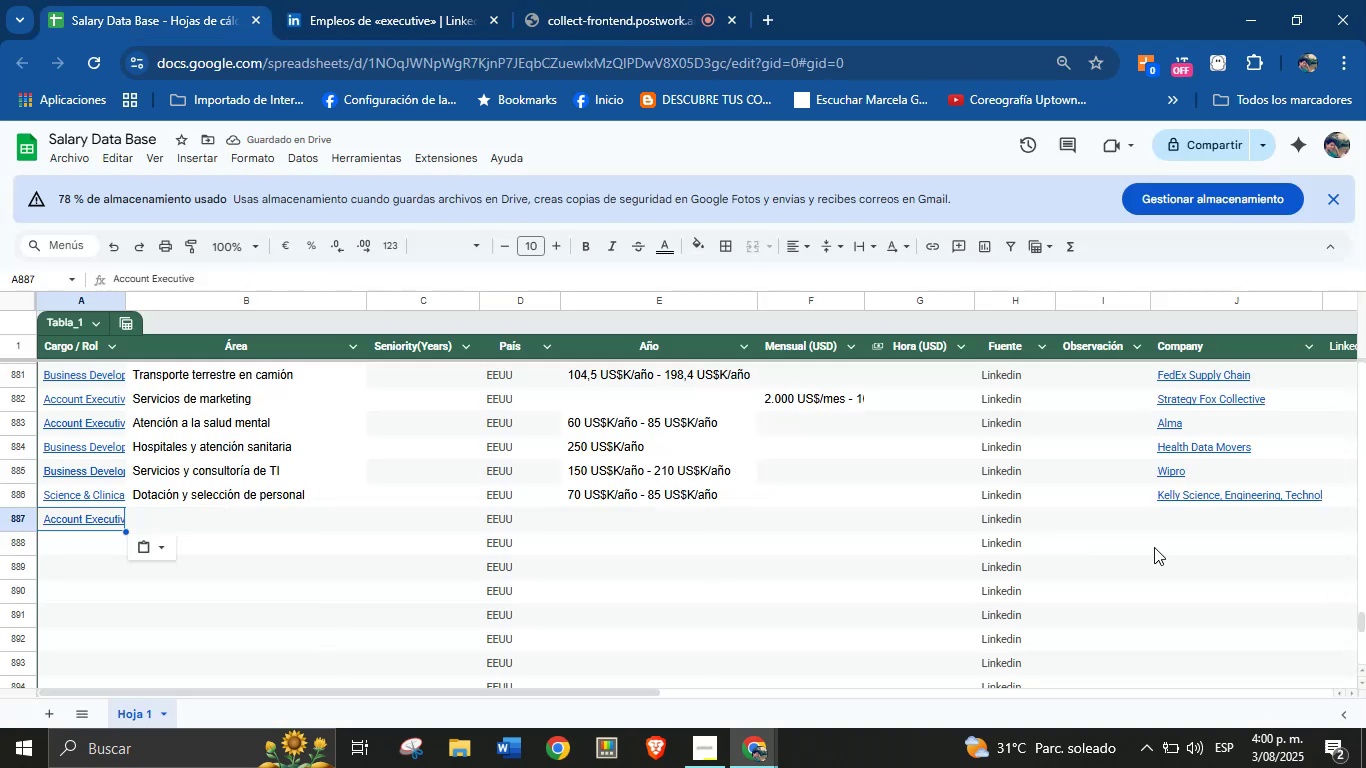 
left_click([1177, 530])
 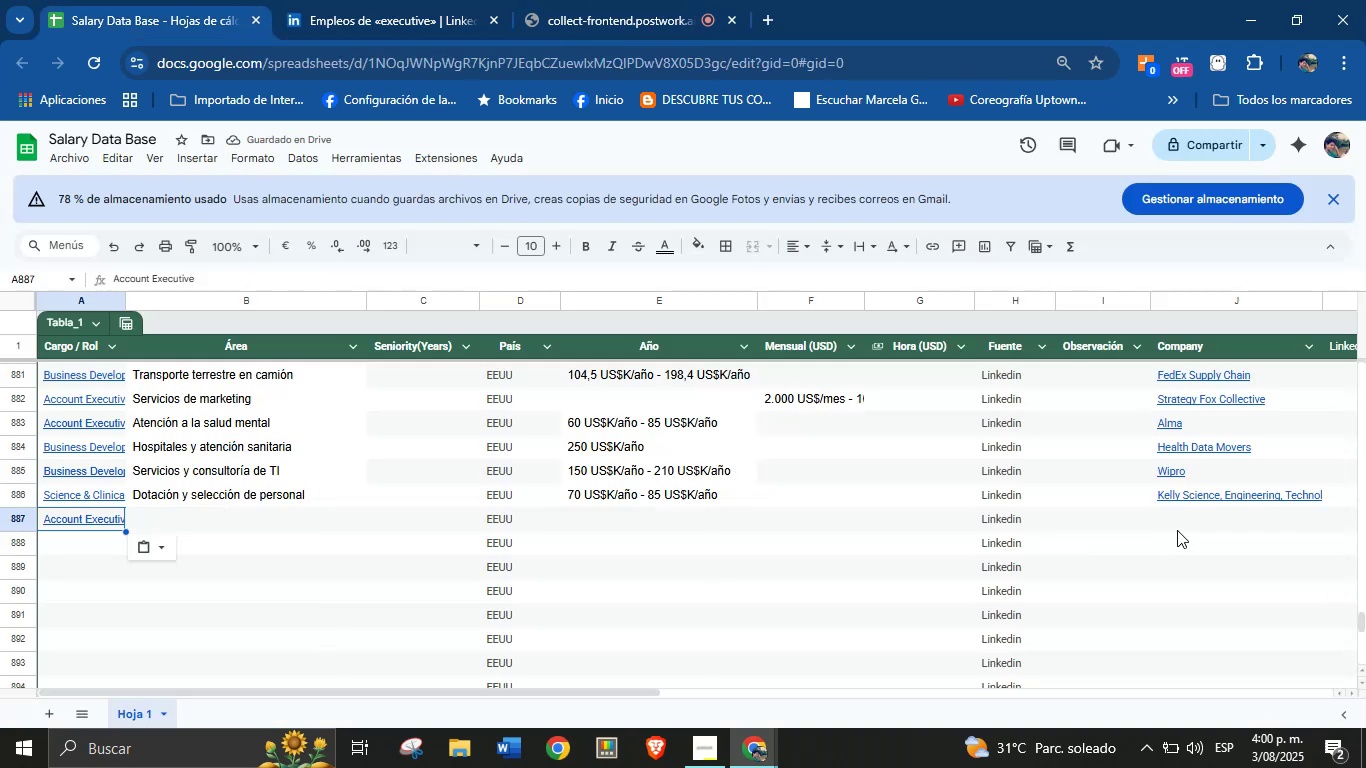 
key(Control+V)
 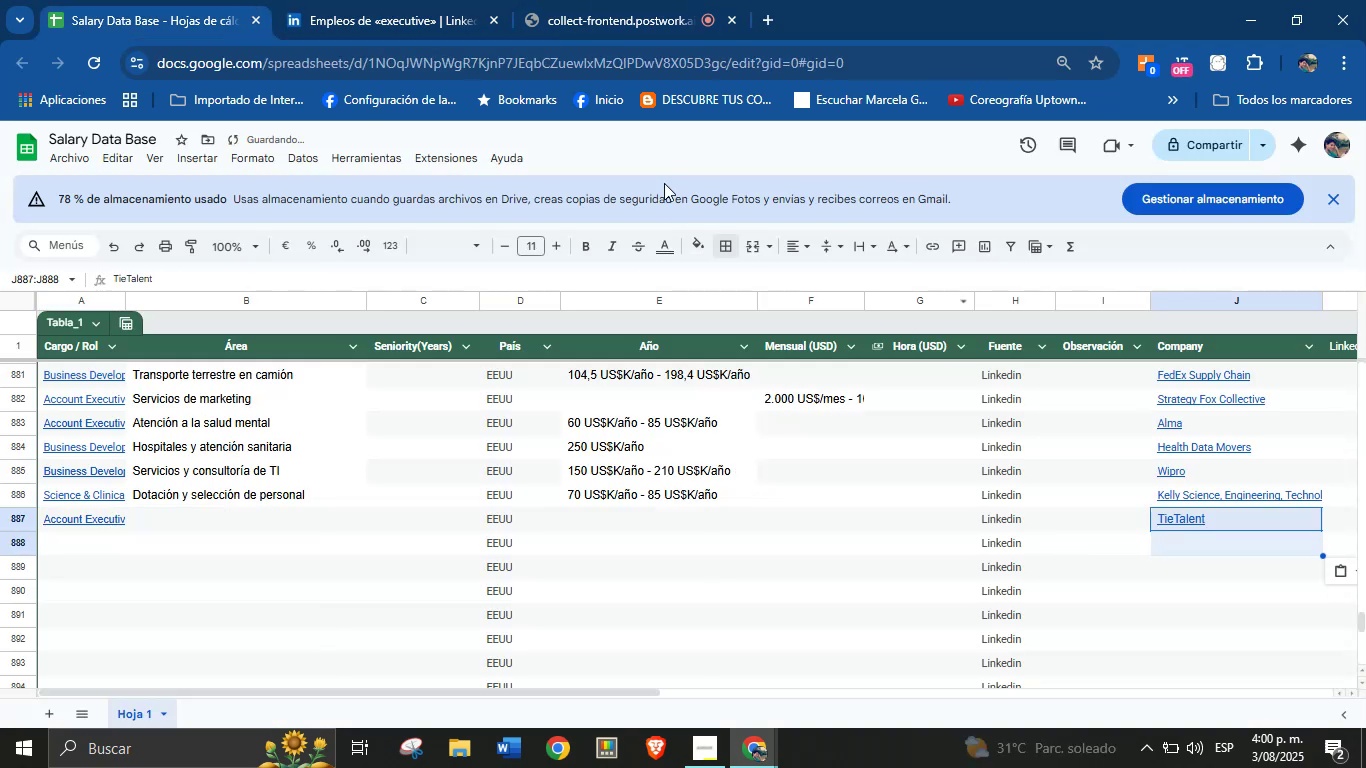 
left_click([368, 0])
 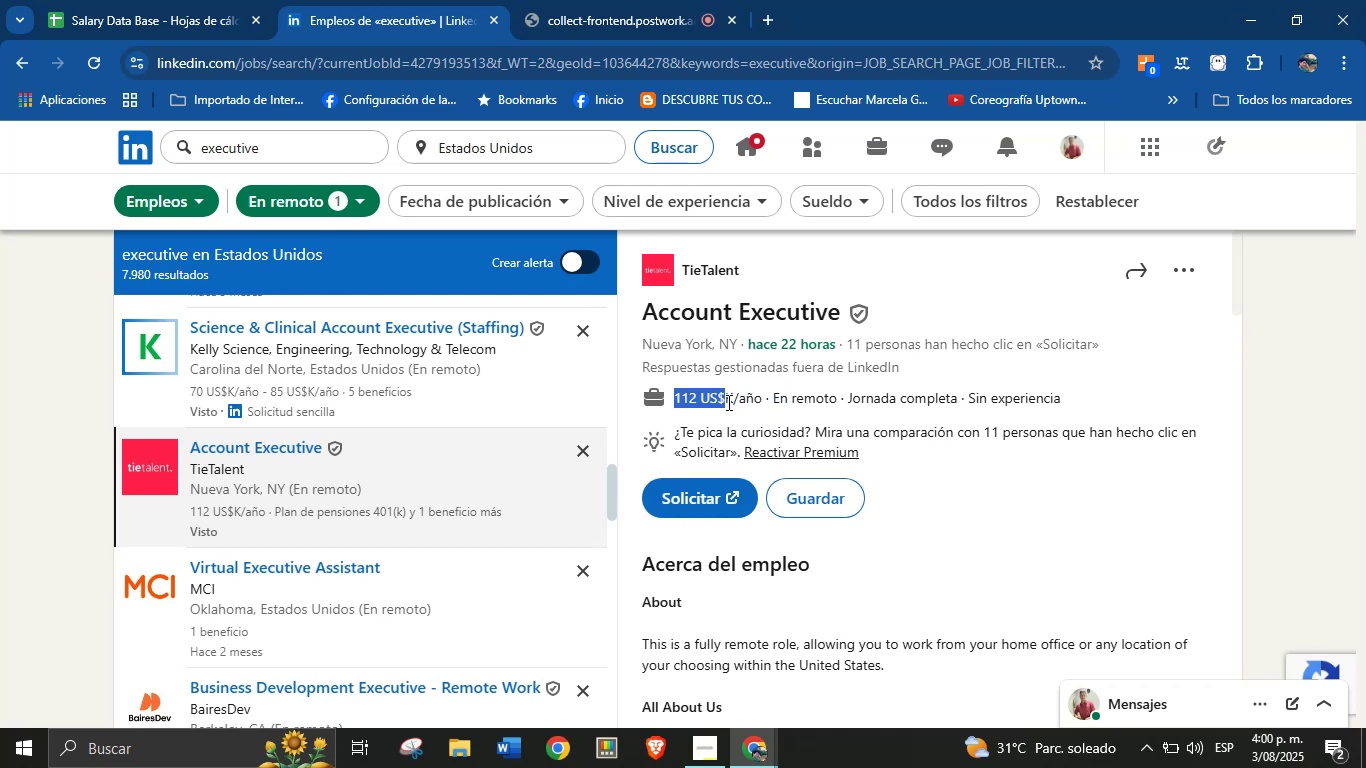 
key(Control+C)
 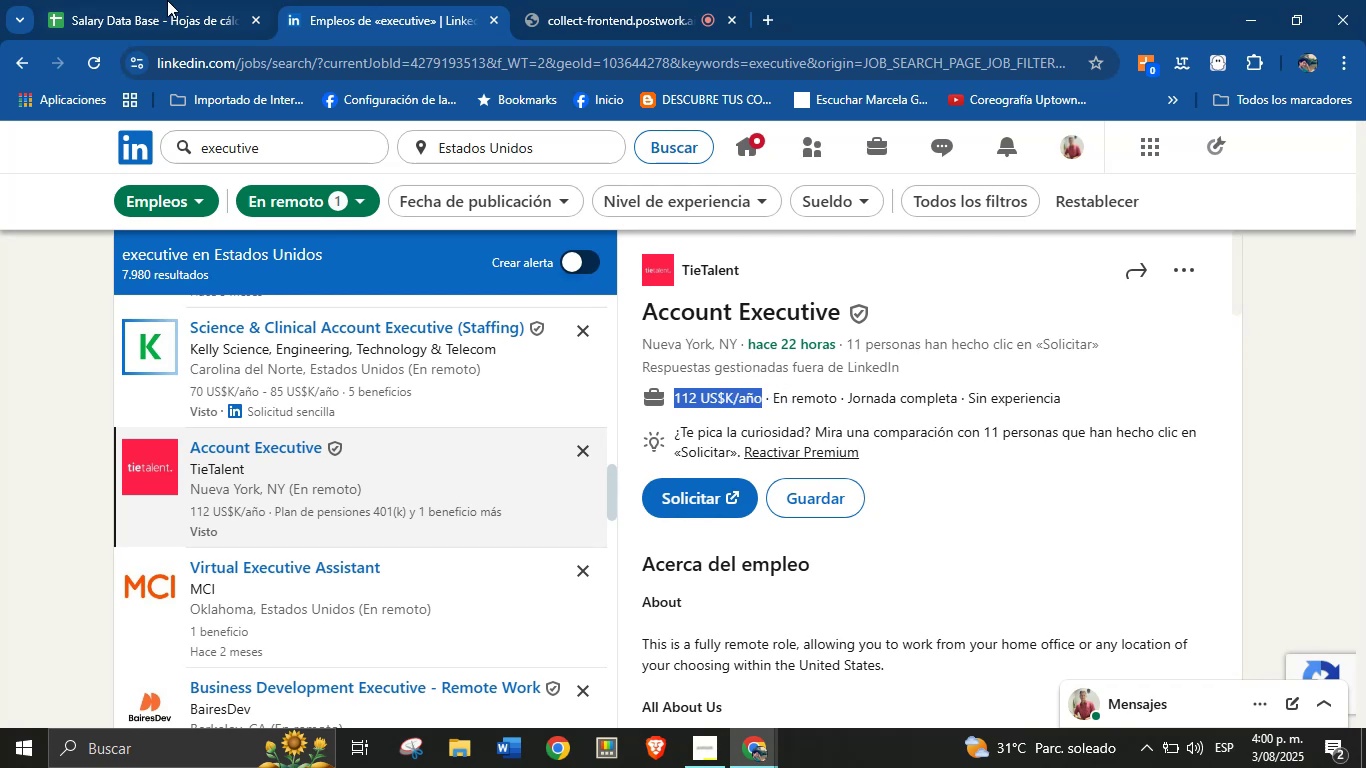 
left_click([114, 0])
 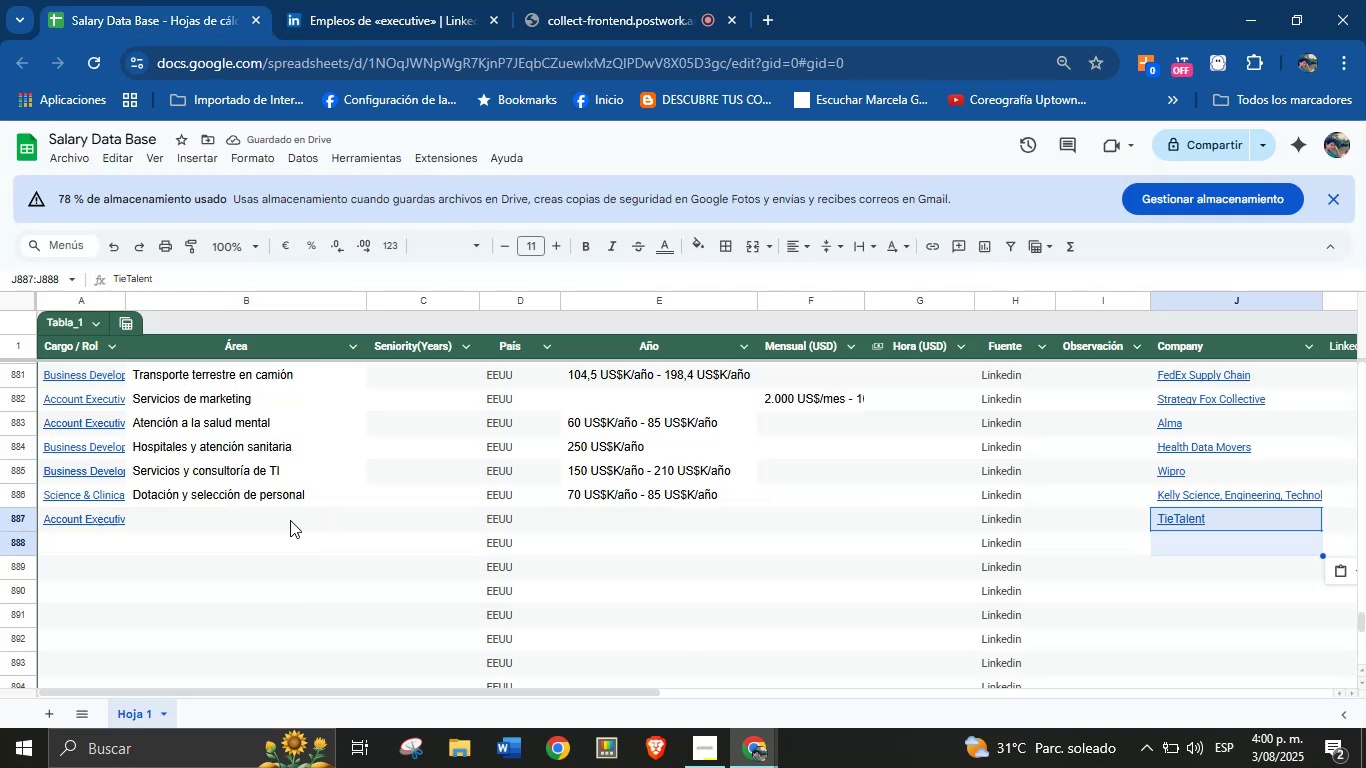 
left_click([284, 520])
 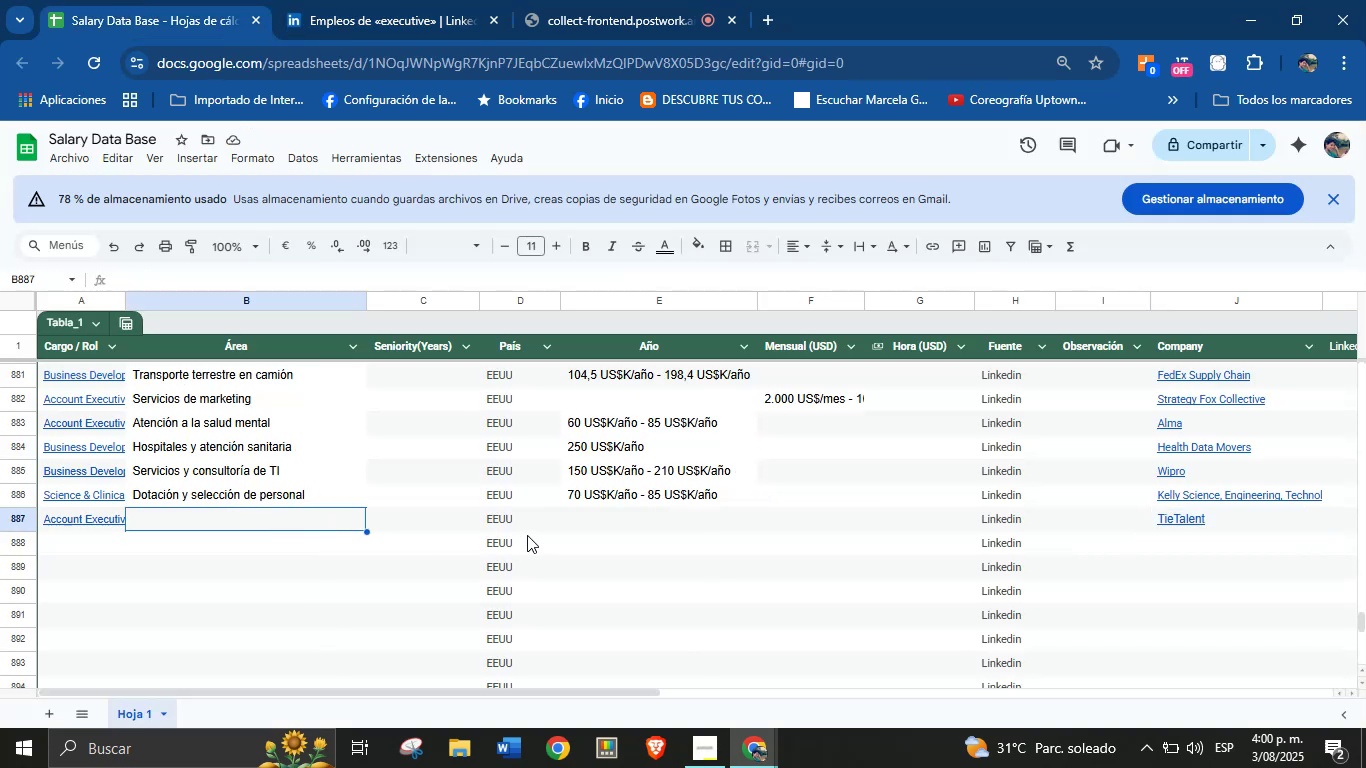 
left_click([578, 525])
 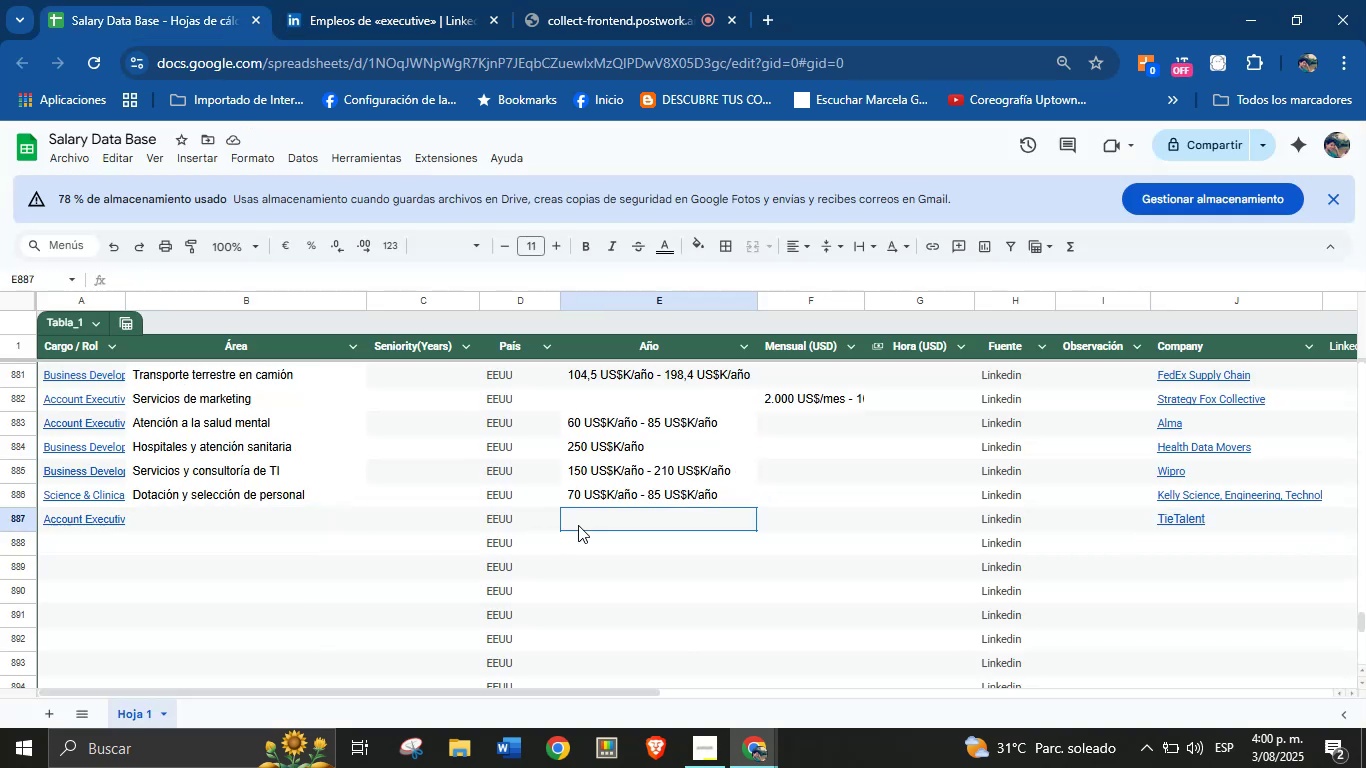 
key(Control+V)
 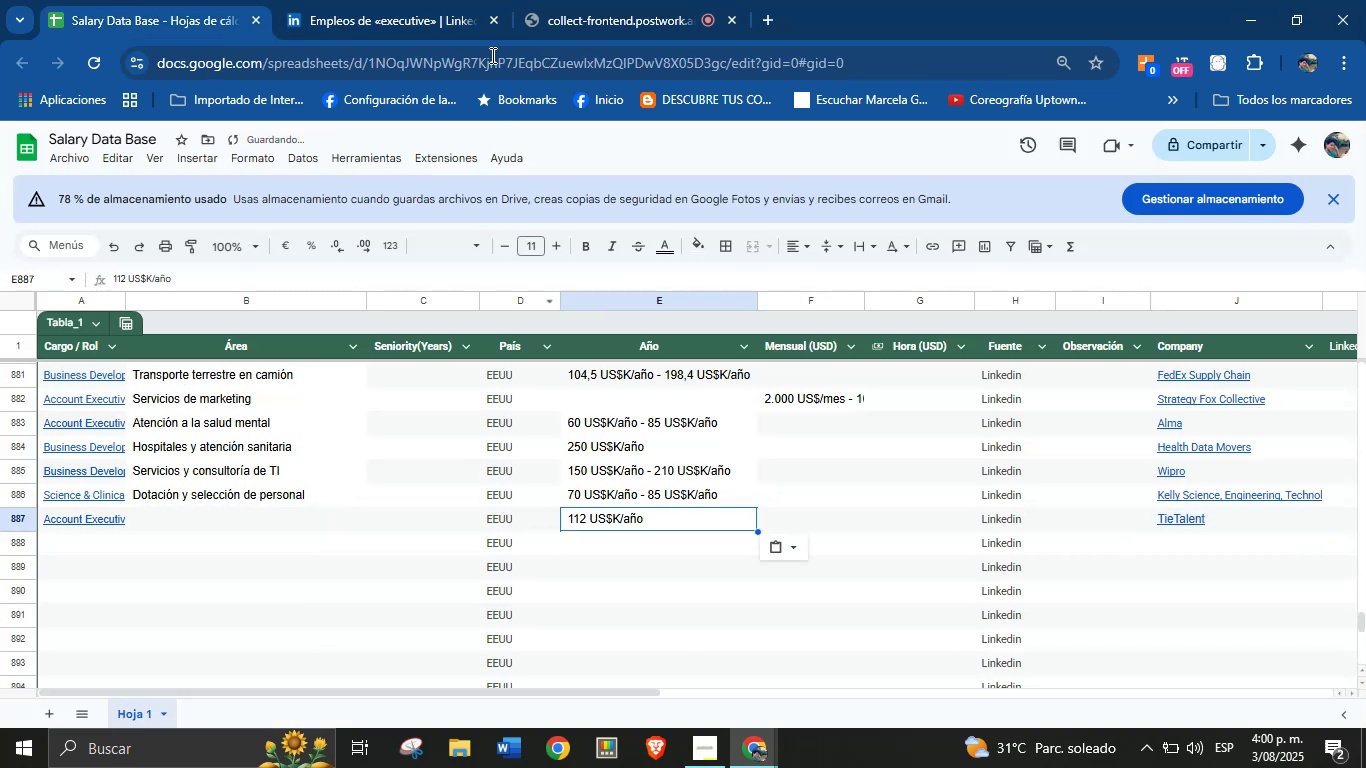 
left_click([380, 0])
 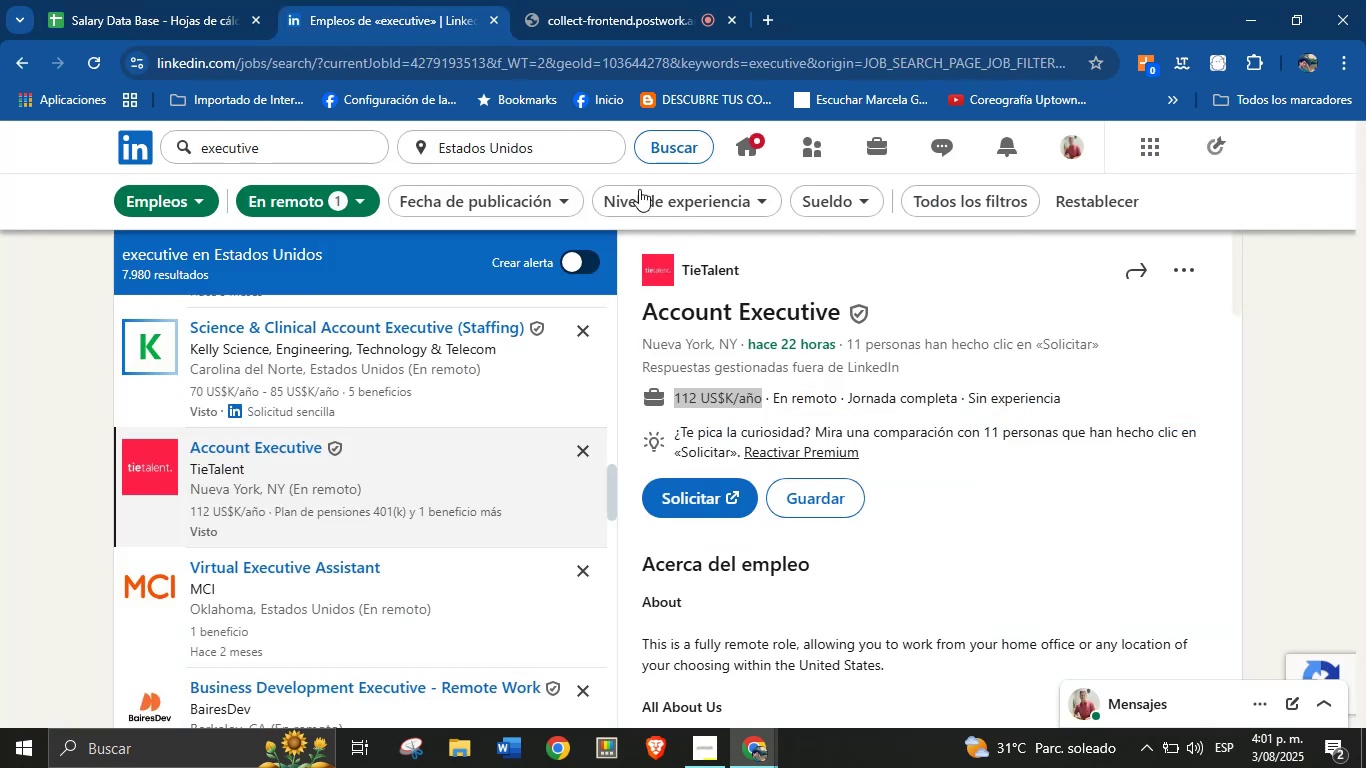 
scroll: coordinate [829, 534], scroll_direction: down, amount: 31.0
 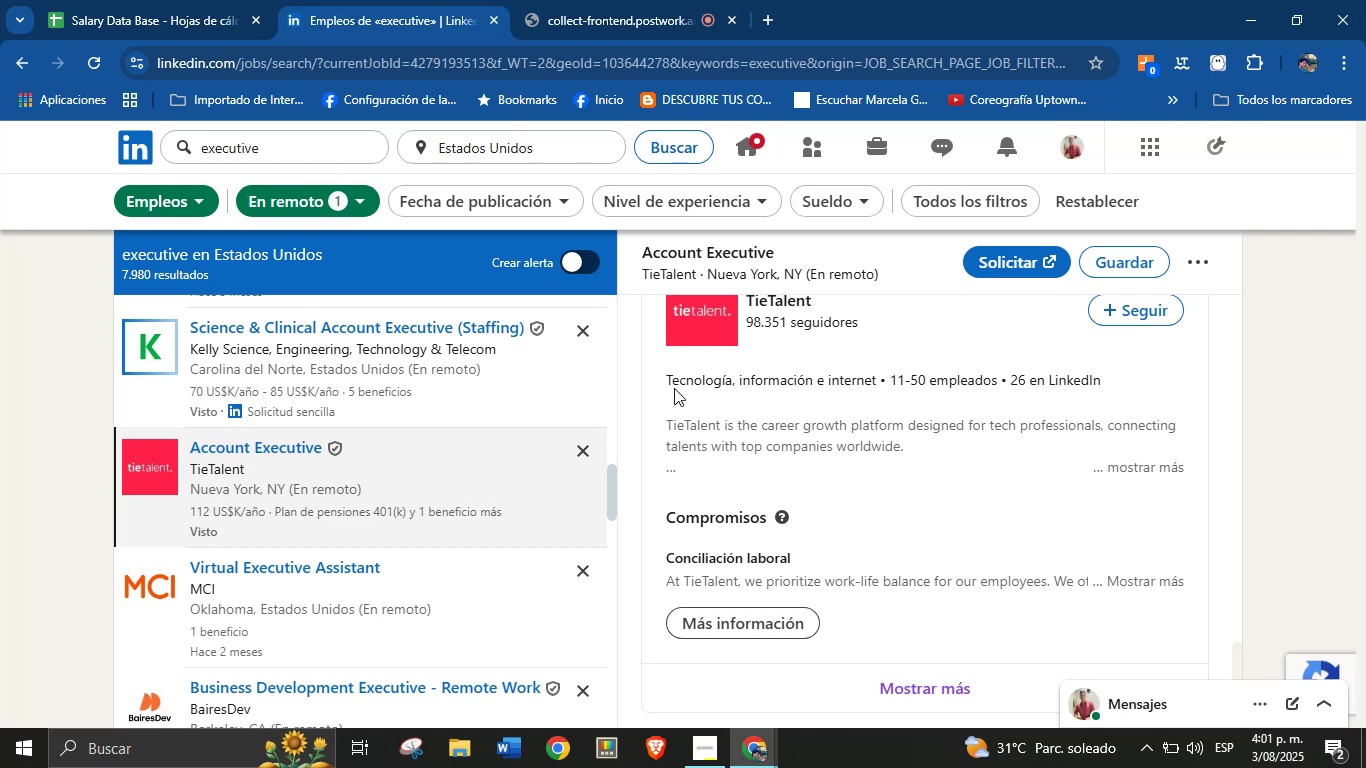 
left_click([822, 413])
 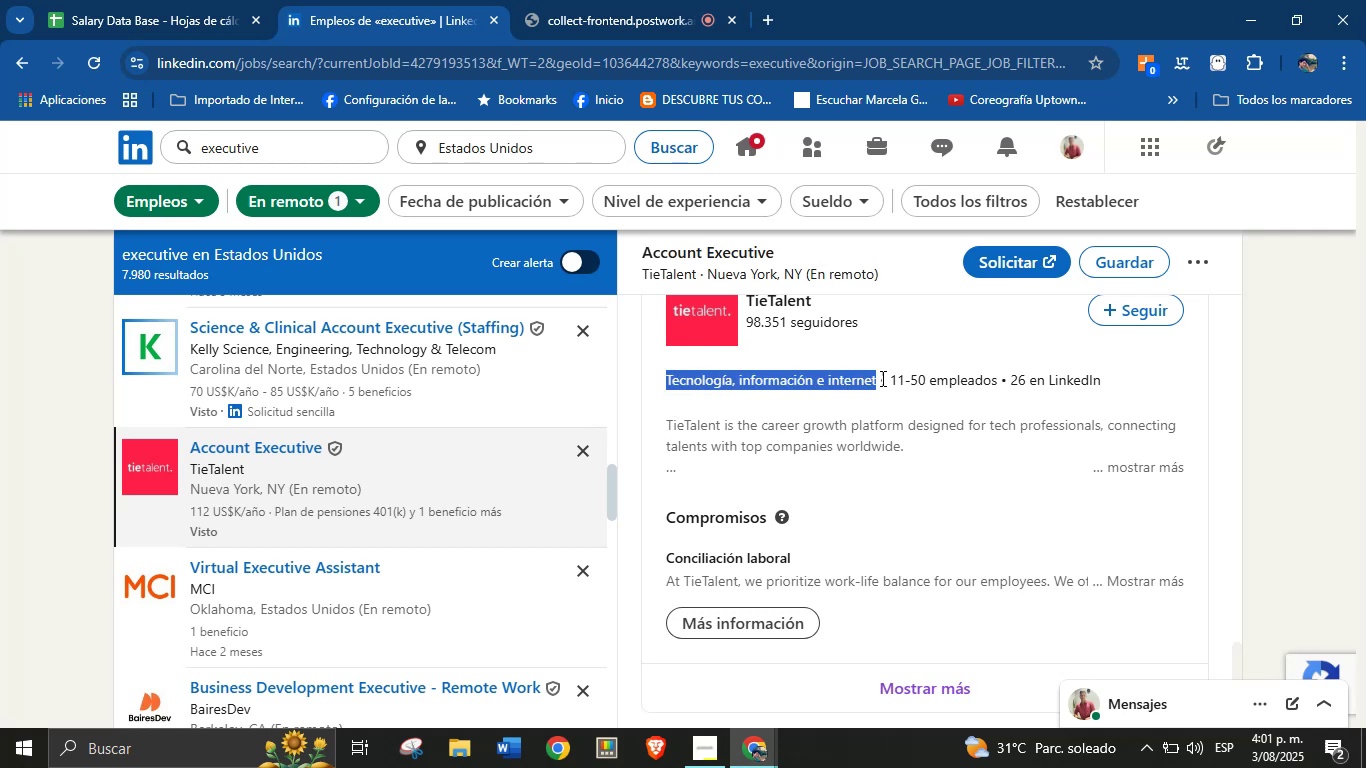 
key(Control+C)
 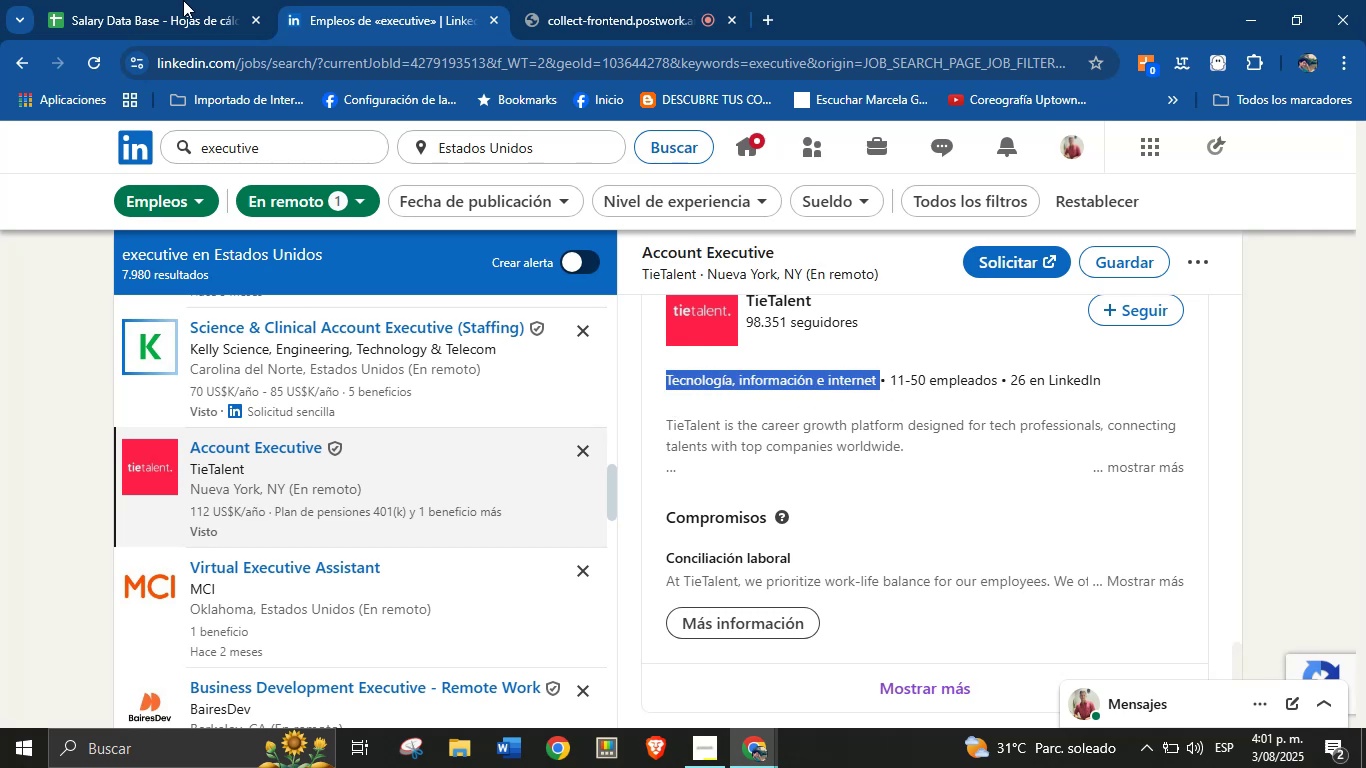 
left_click([182, 0])
 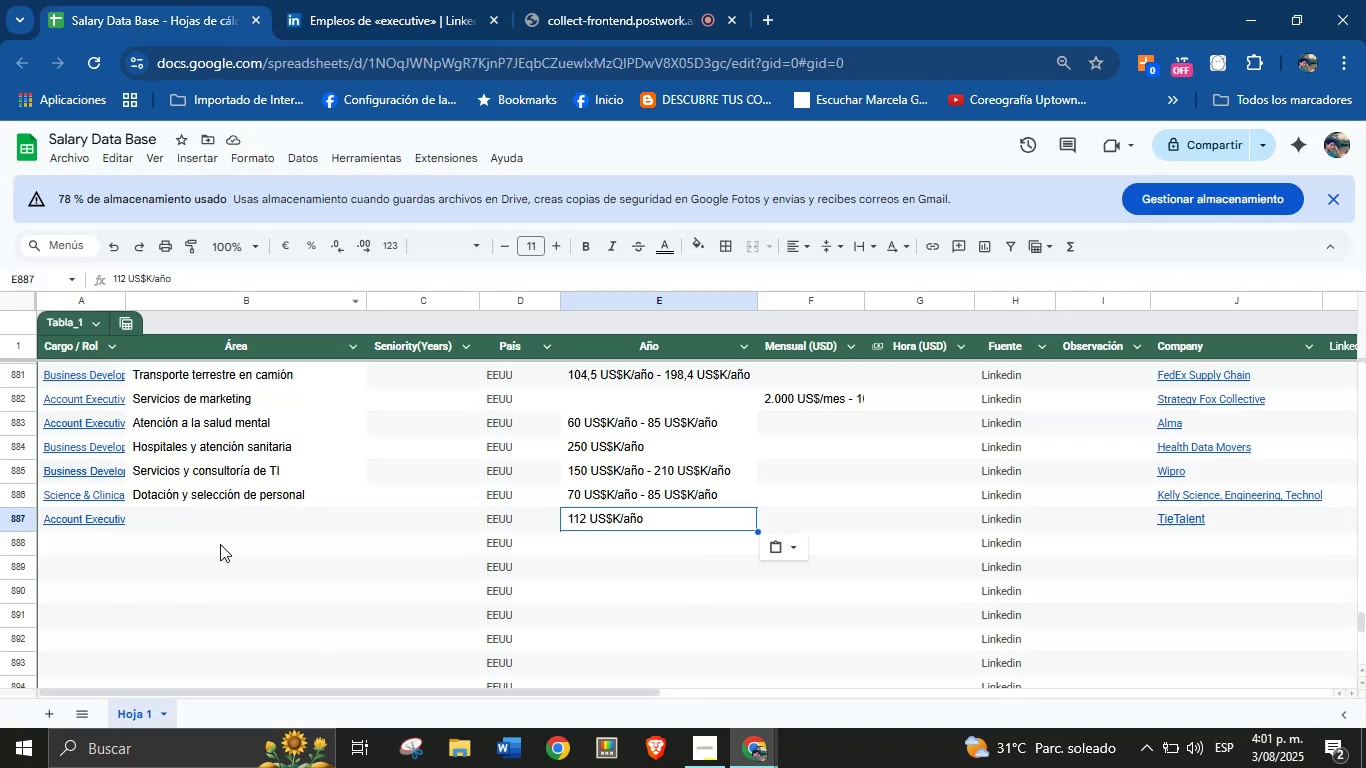 
key(Control+V)
 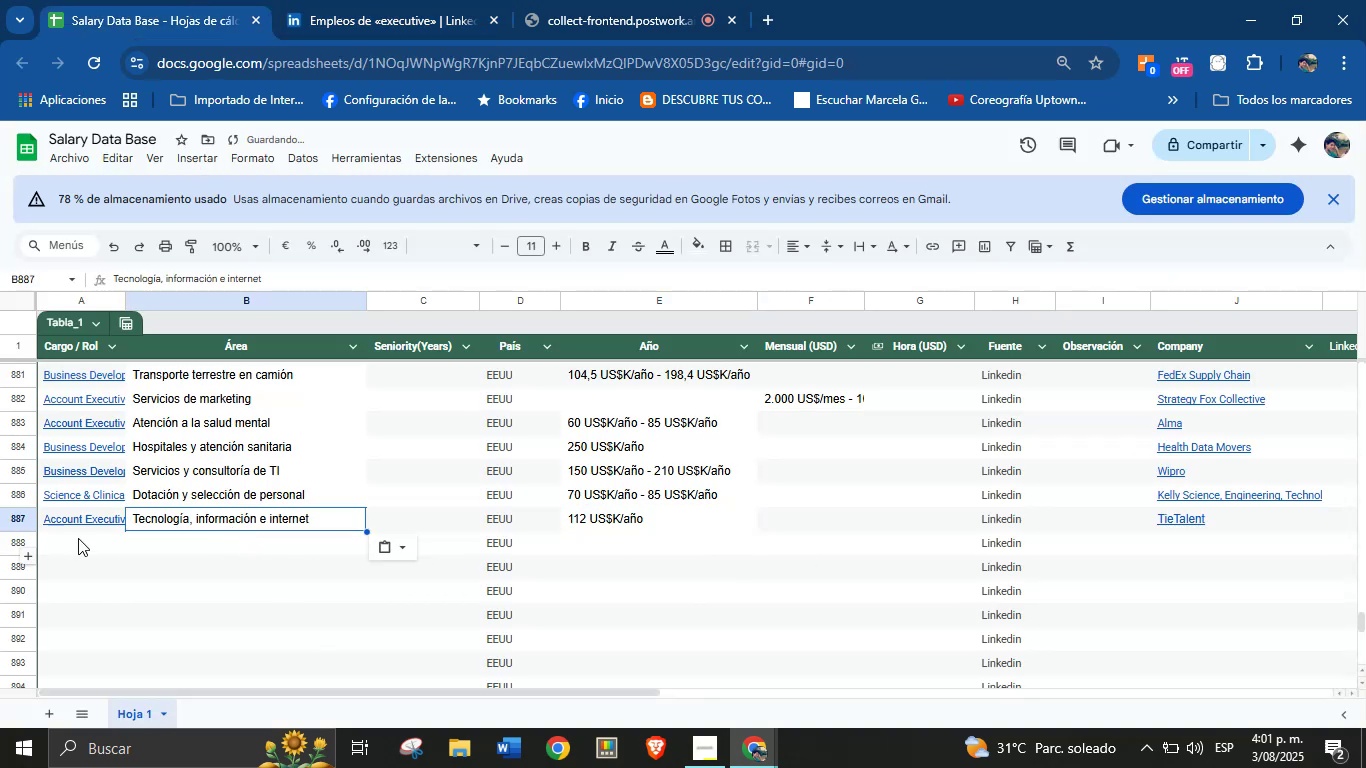 
left_click([386, 0])
 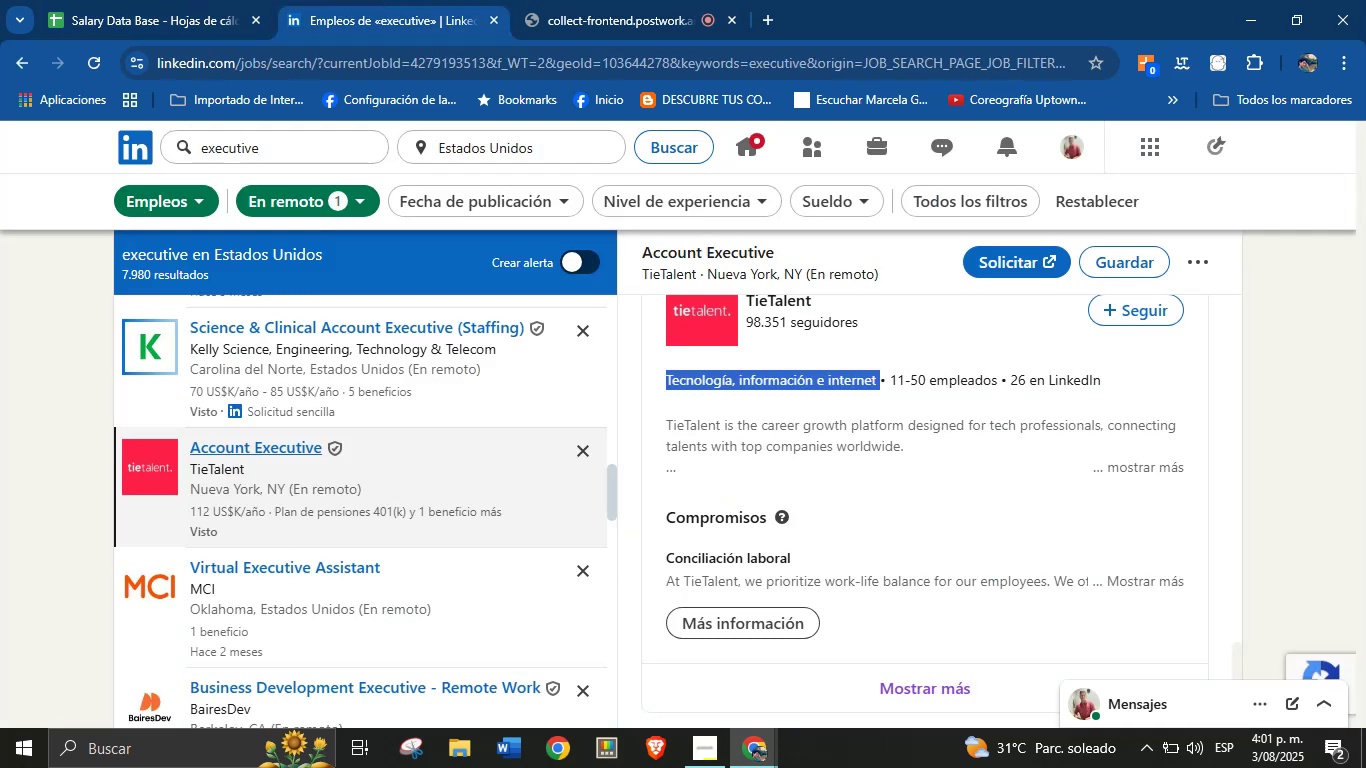 
scroll: coordinate [428, 508], scroll_direction: down, amount: 8.0
 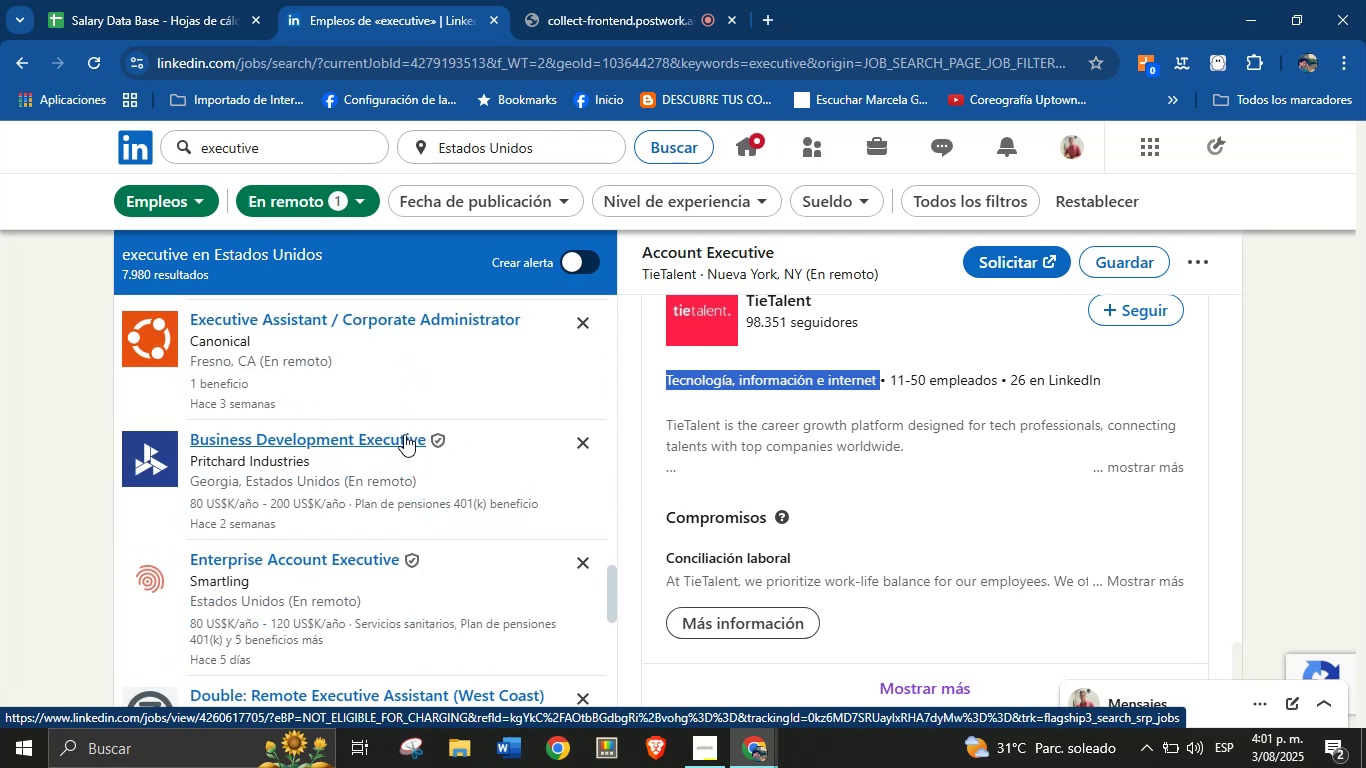 
scroll: coordinate [367, 592], scroll_direction: down, amount: 1.0
 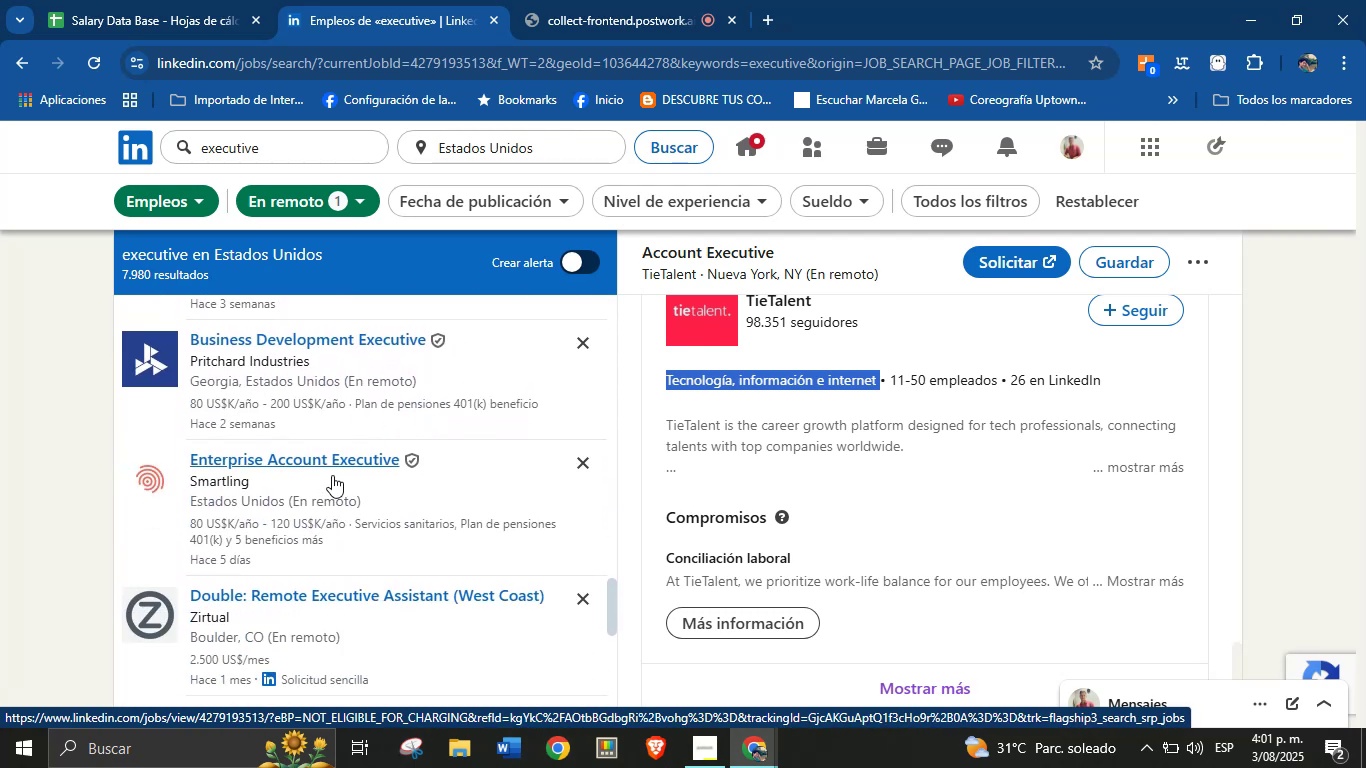 
left_click([334, 472])
 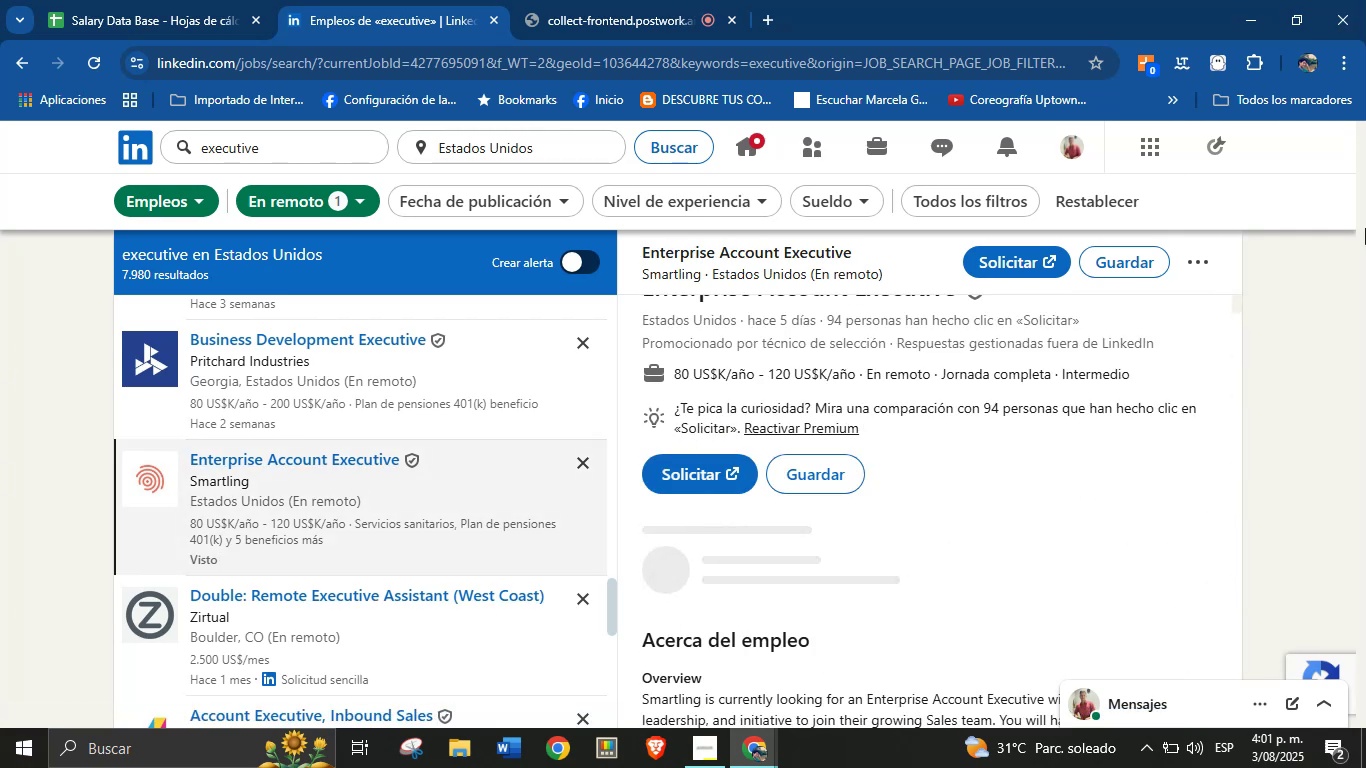 
scroll: coordinate [970, 375], scroll_direction: up, amount: 4.0
 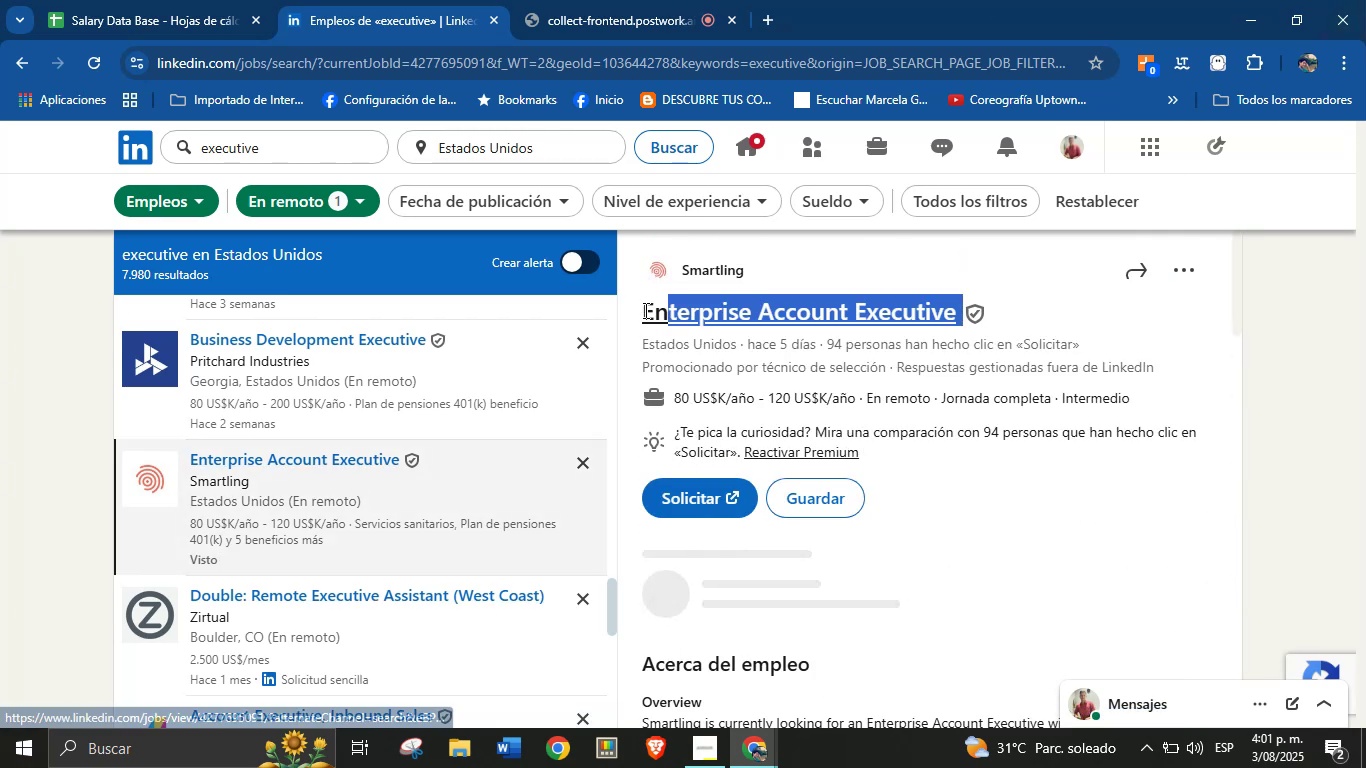 
hold_key(key=ControlLeft, duration=1.01)
 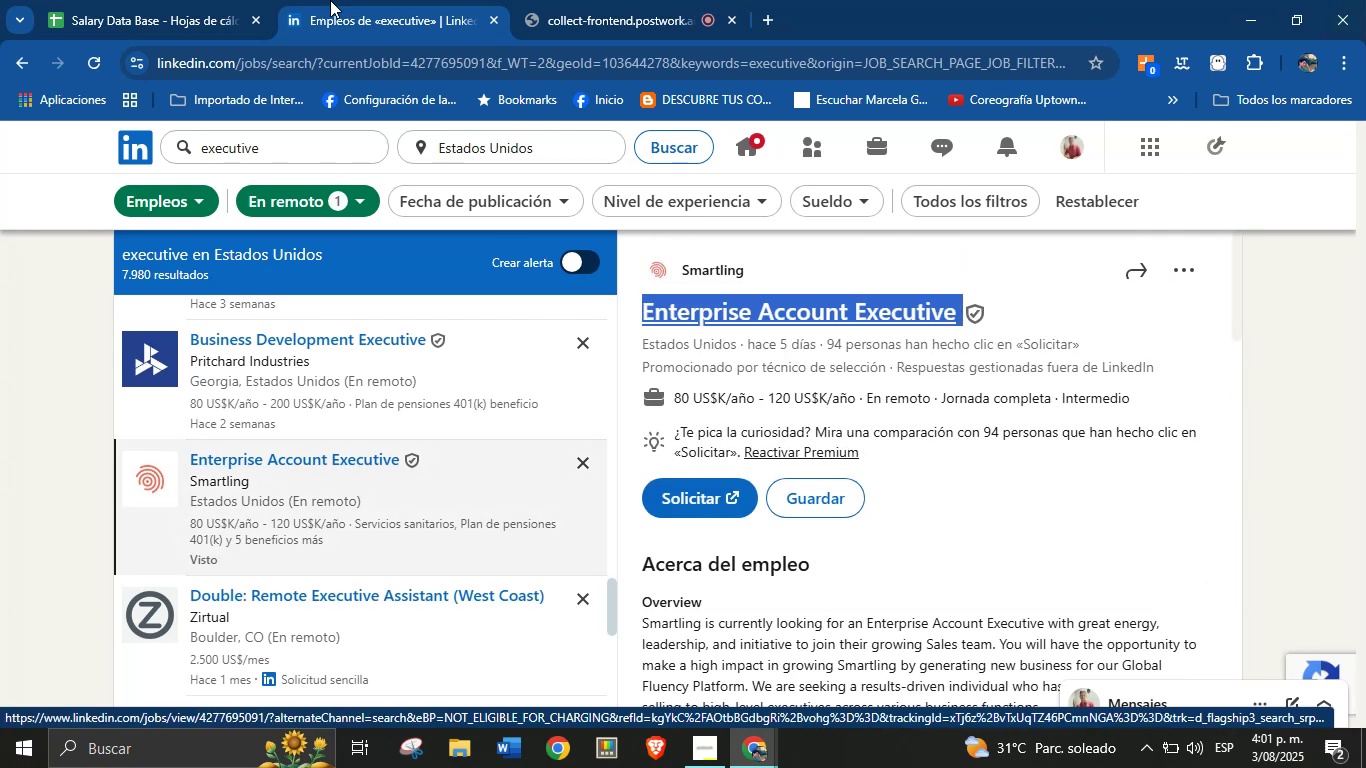 
hold_key(key=C, duration=0.53)
 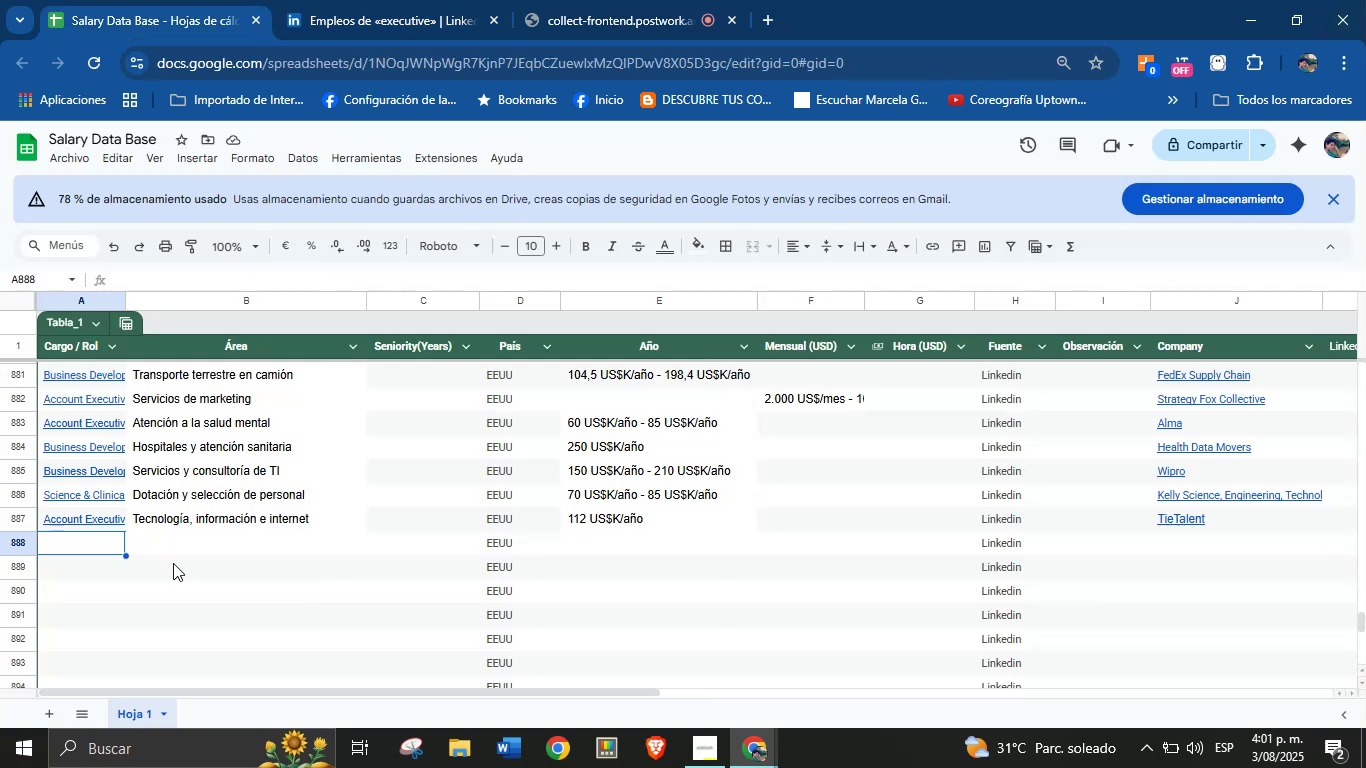 
left_click([90, 545])
 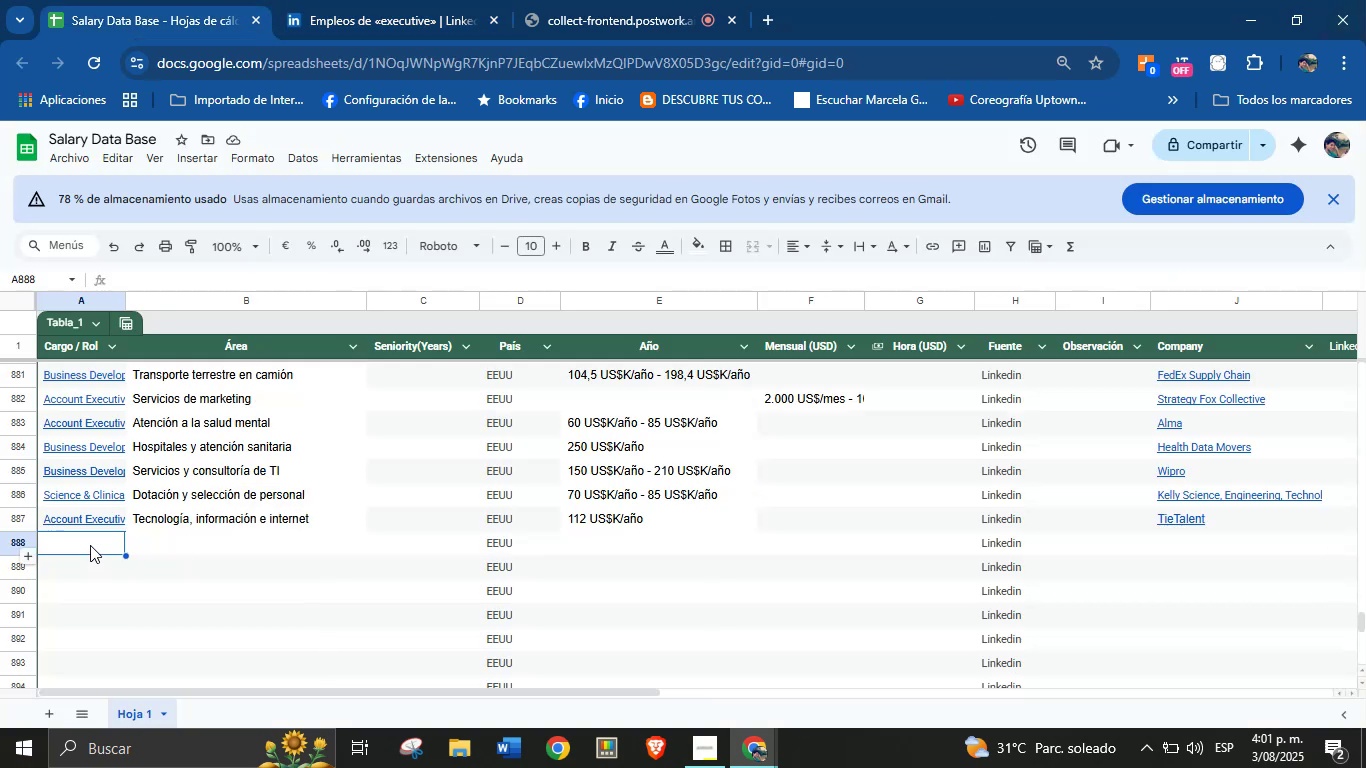 
key(Control+V)
 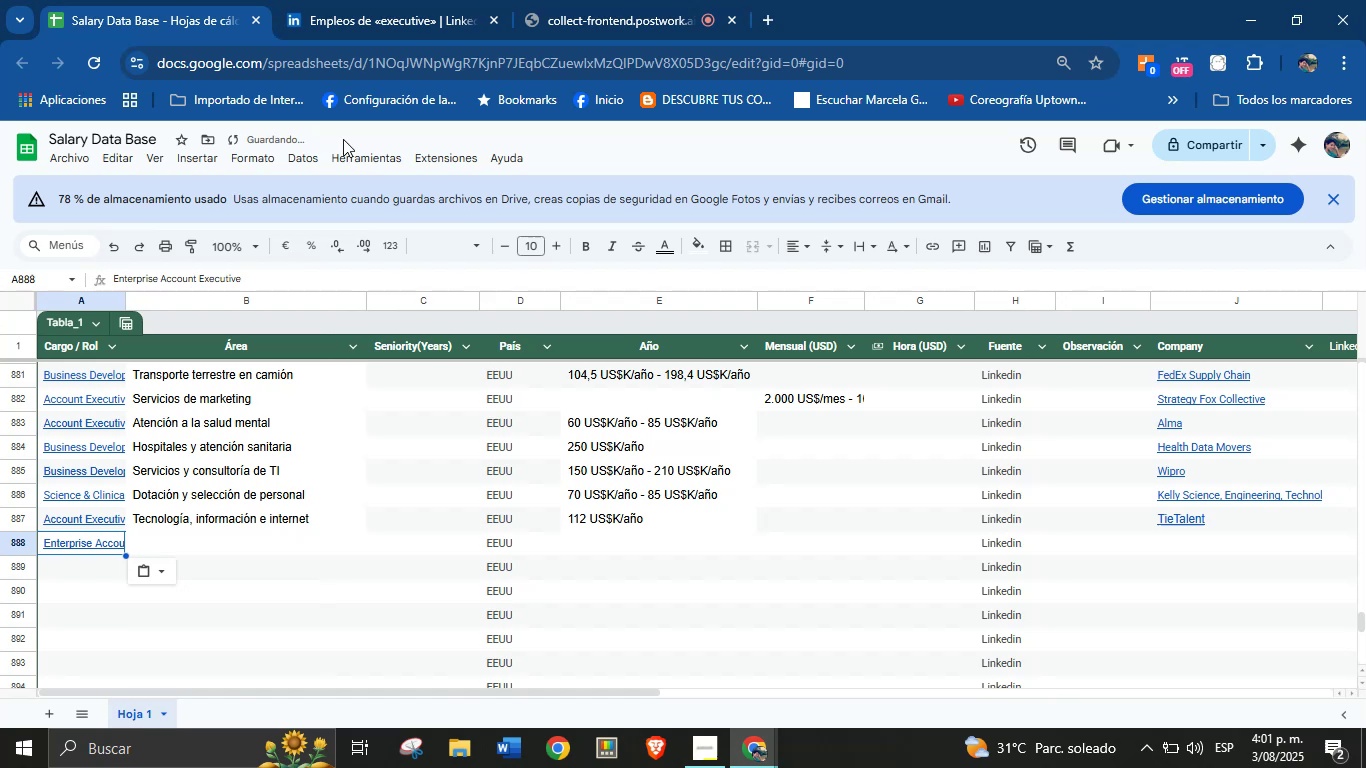 
left_click([438, 0])
 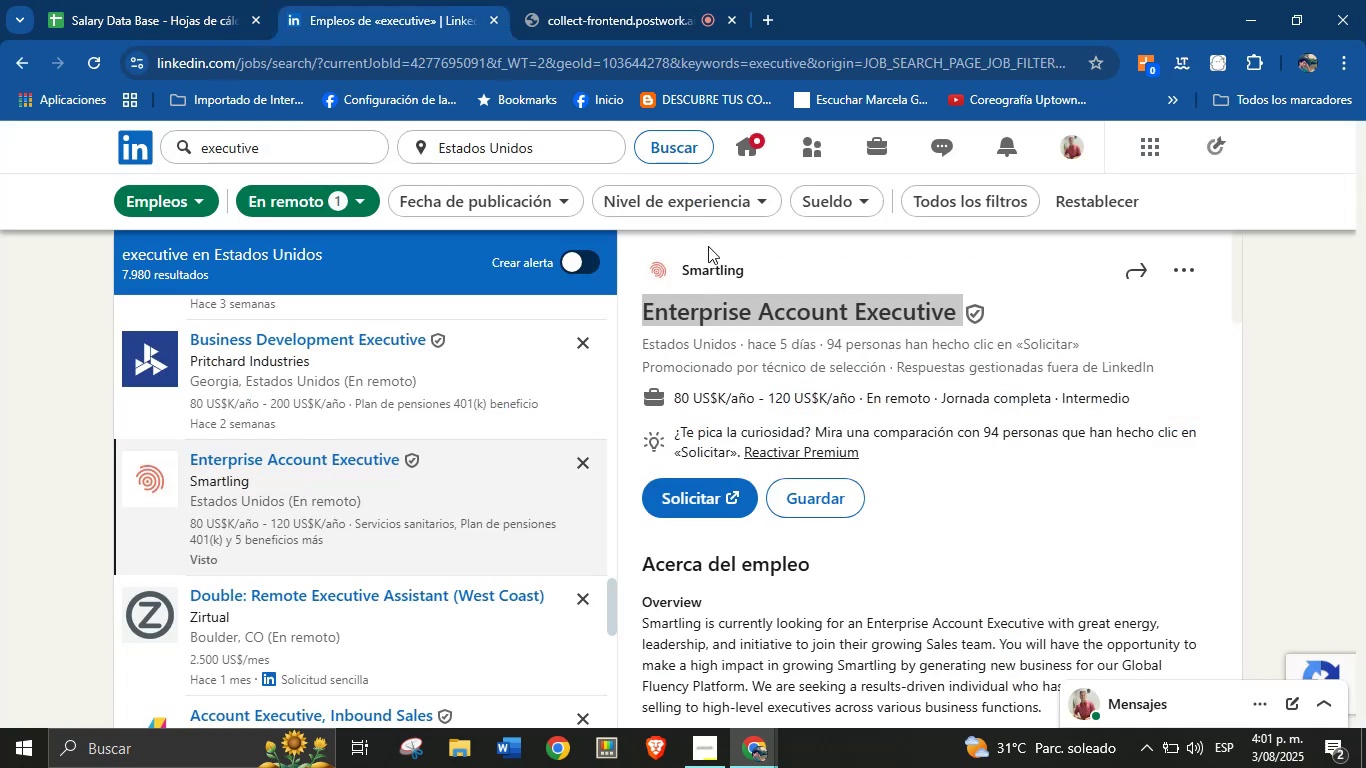 
left_click([780, 255])
 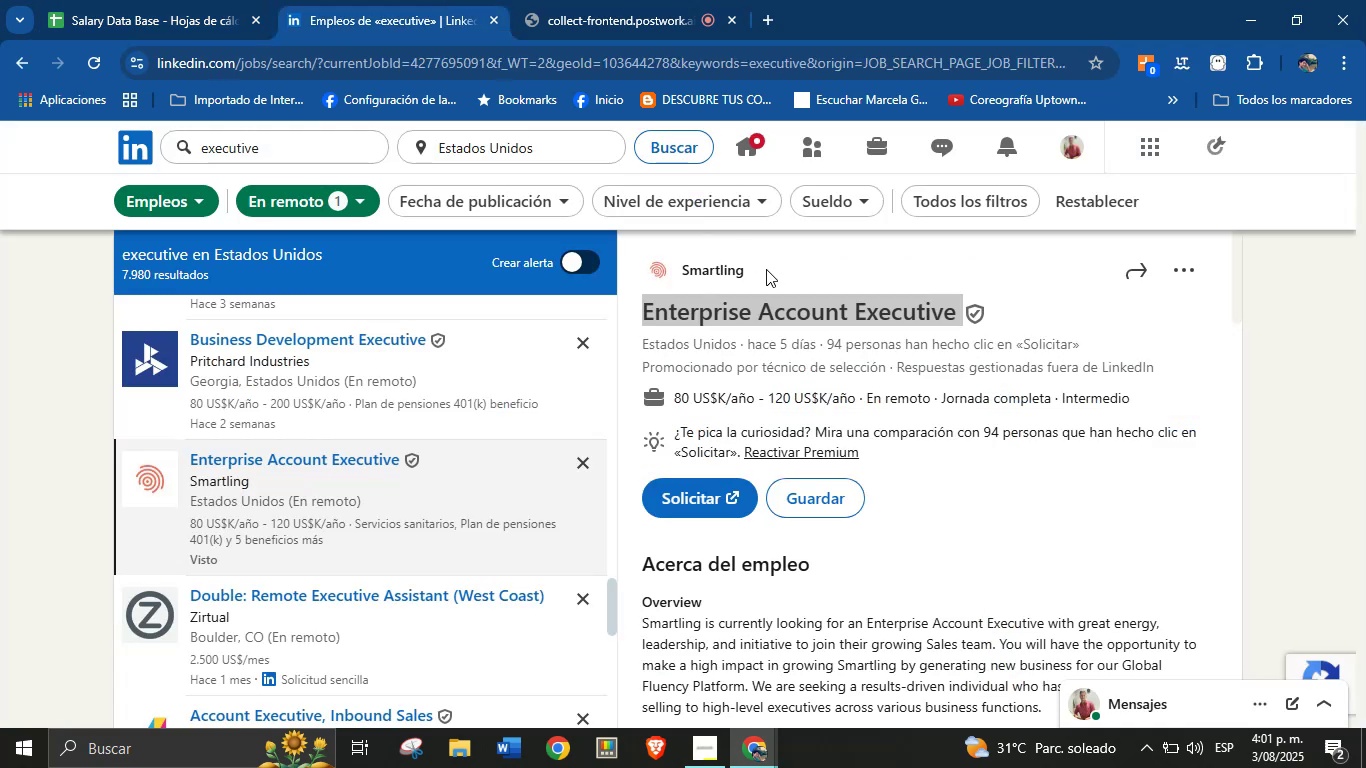 
left_click([754, 270])
 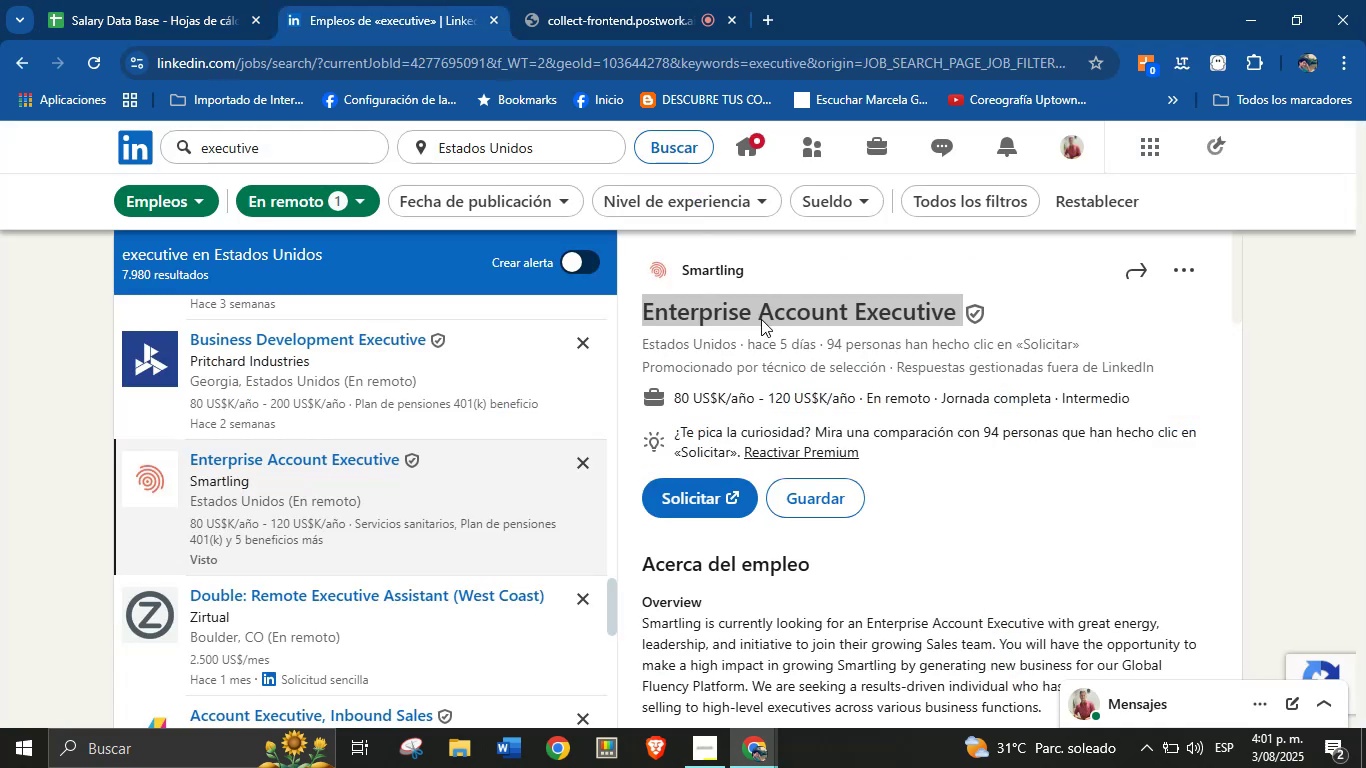 
left_click([763, 288])
 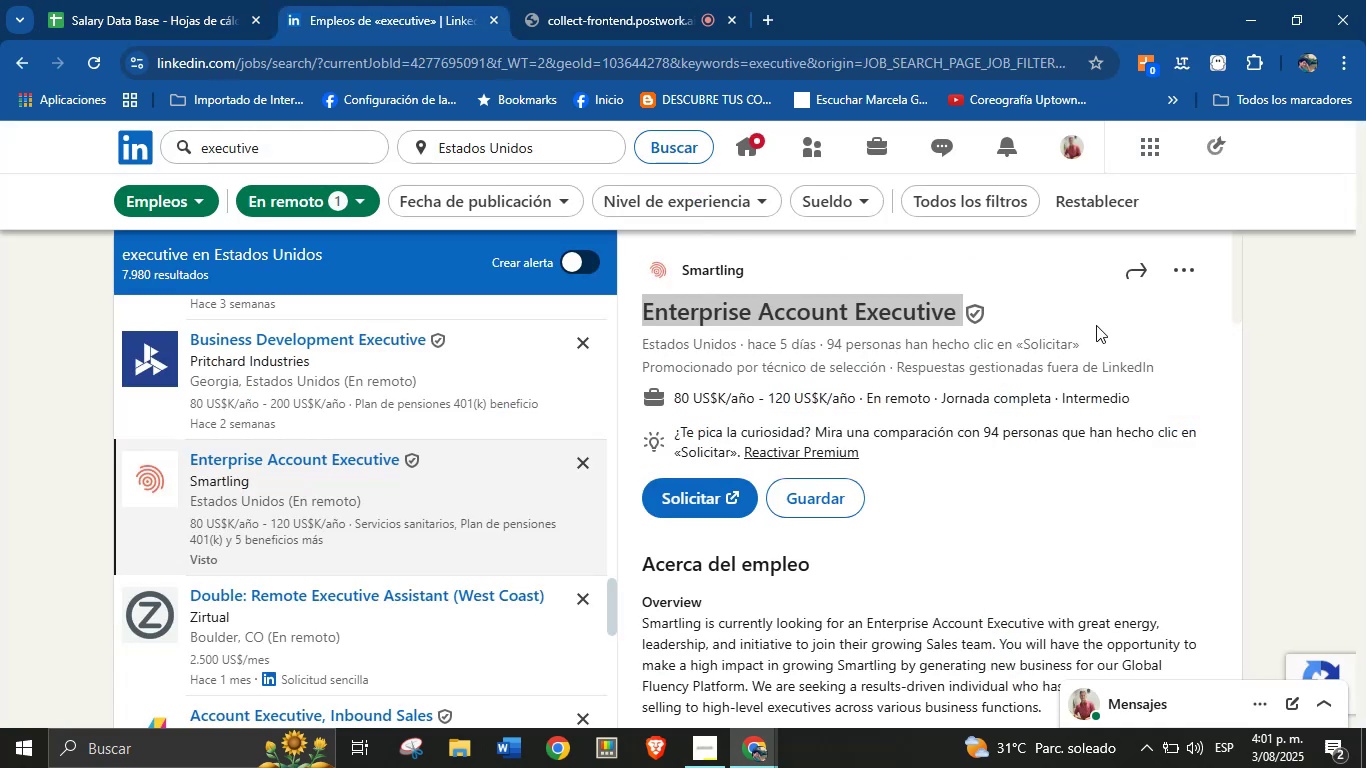 
left_click([1182, 319])
 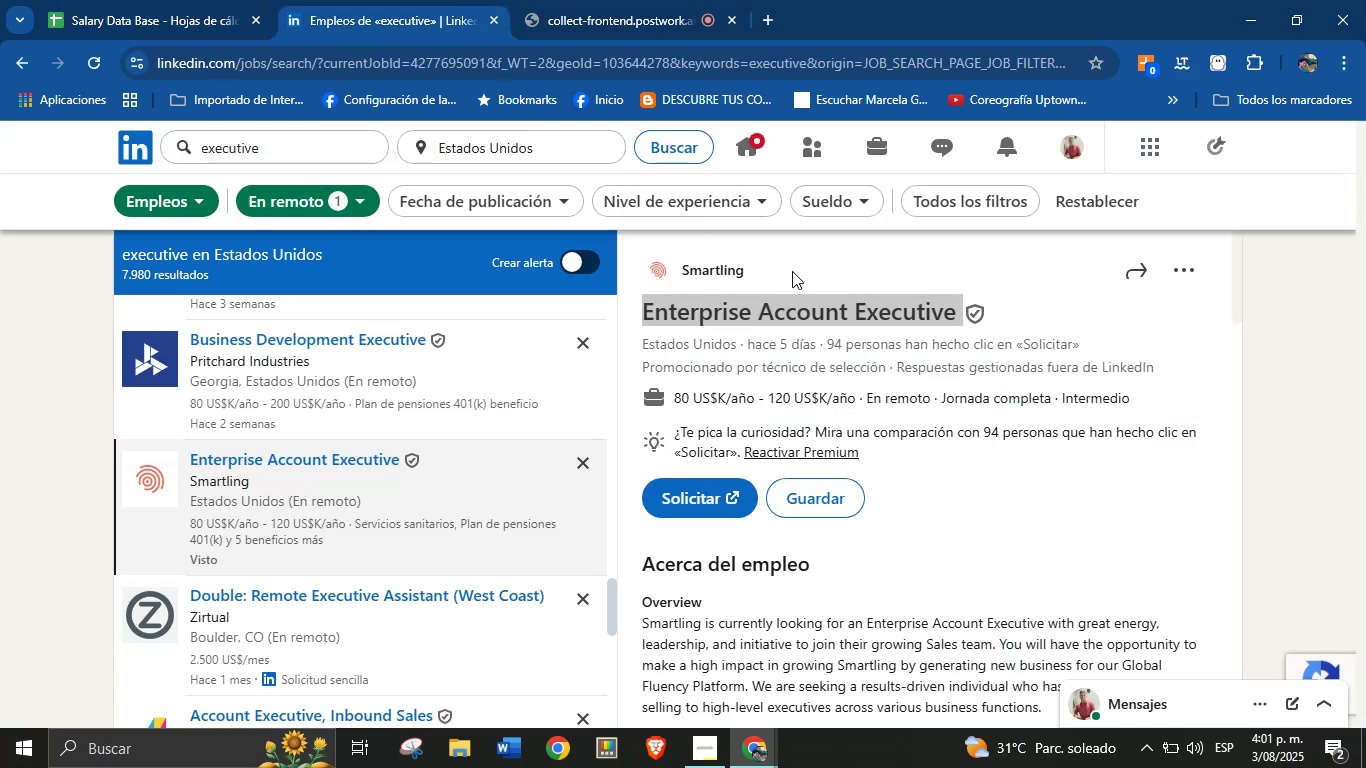 
left_click([1275, 361])
 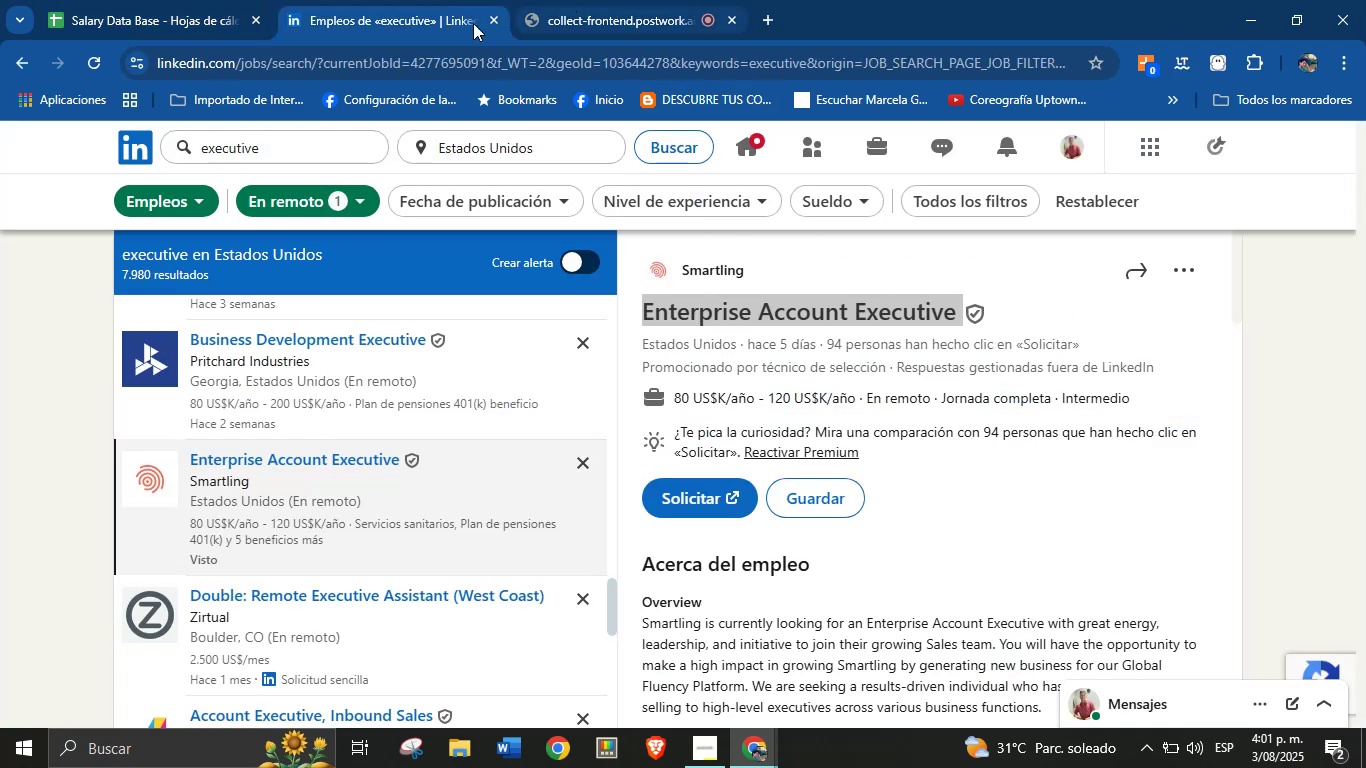 
left_click([566, 0])
 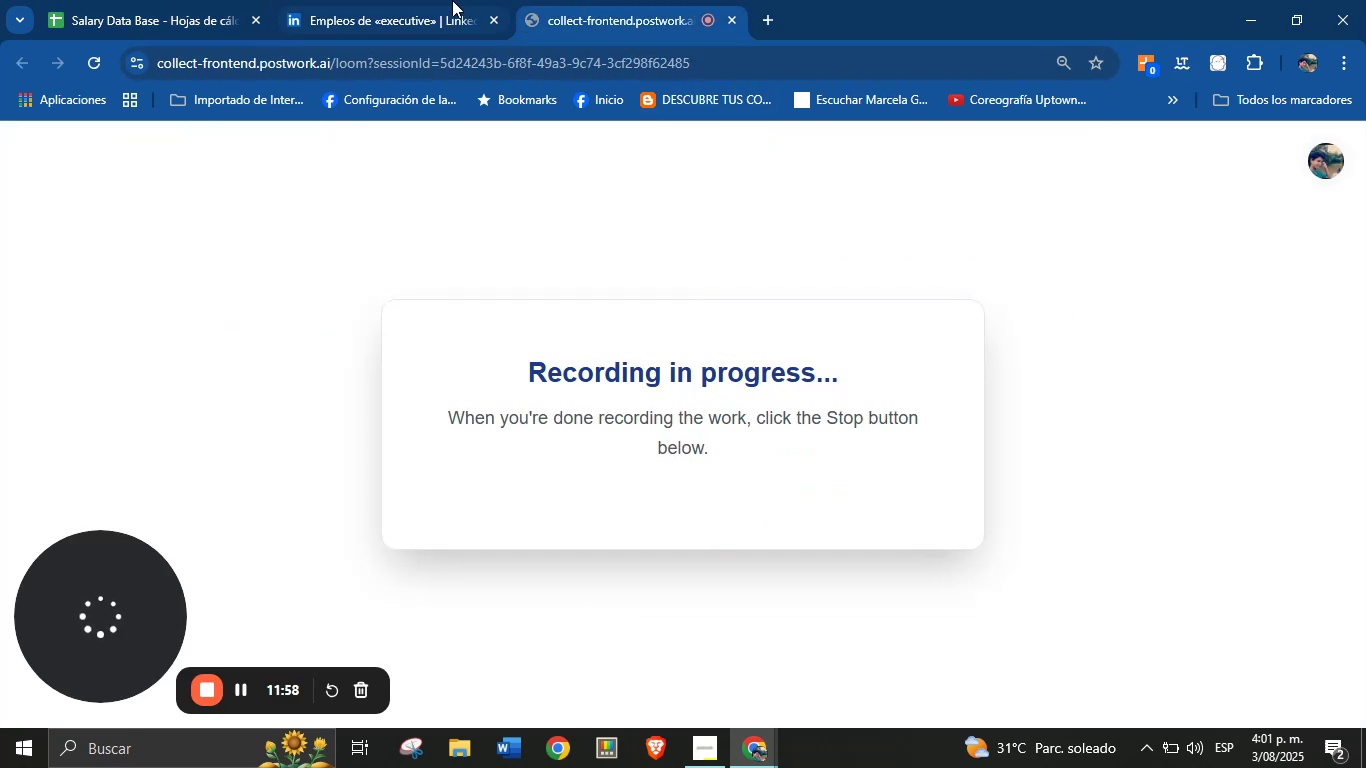 
left_click([419, 0])
 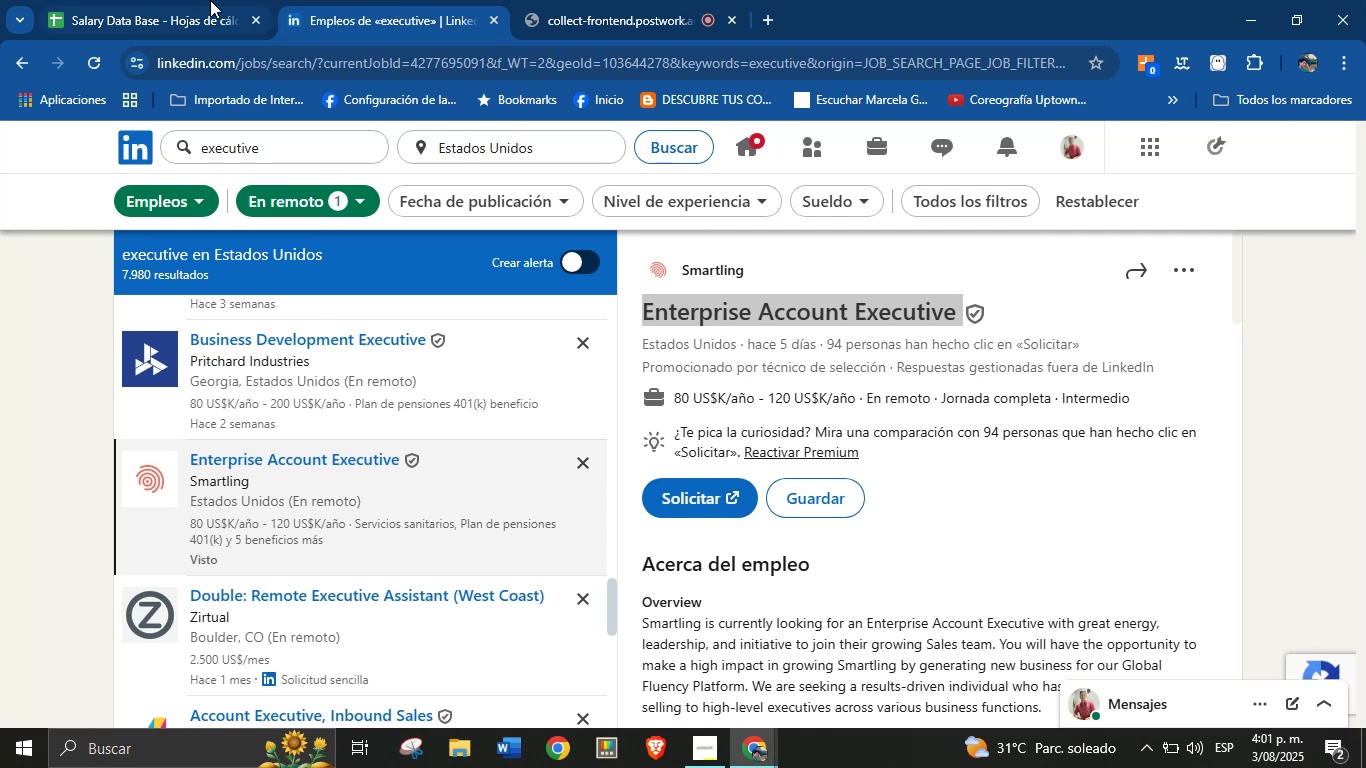 
double_click([355, 0])
 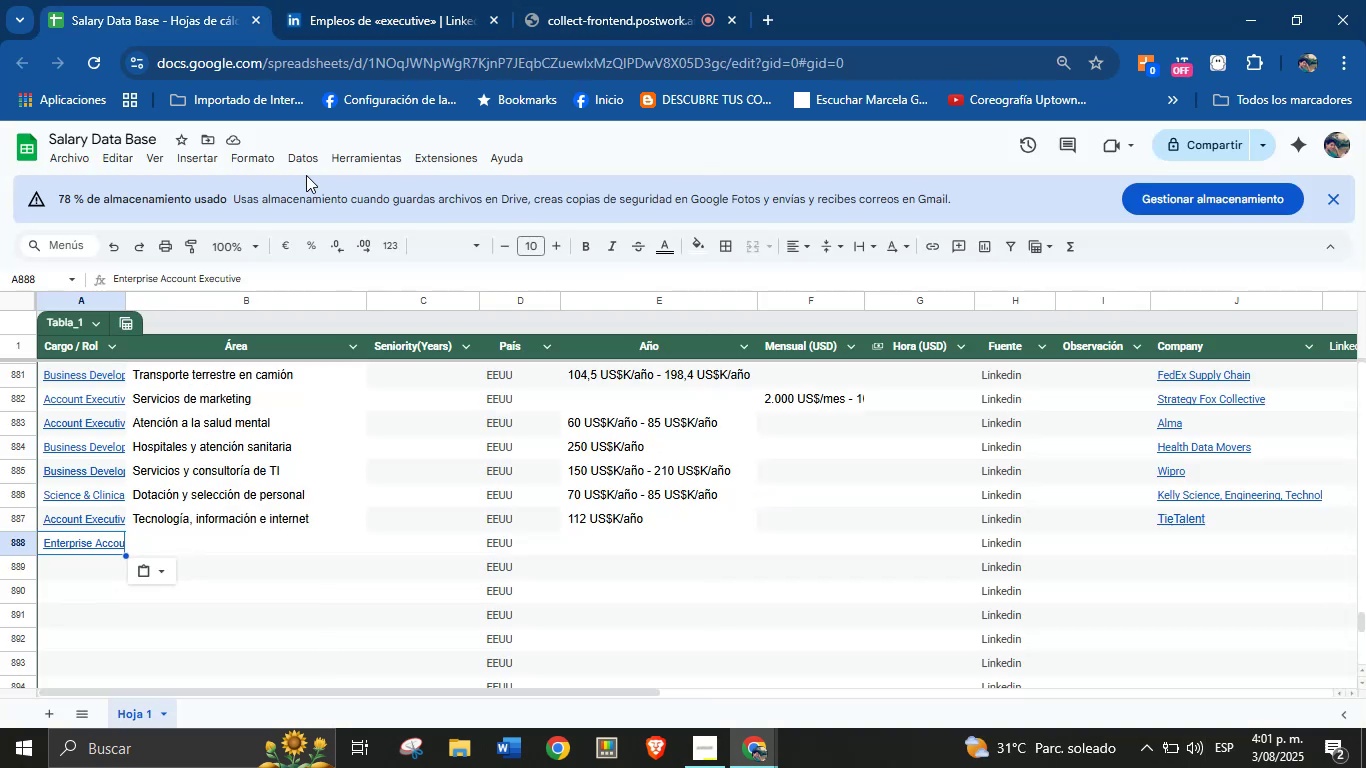 
left_click([383, 0])
 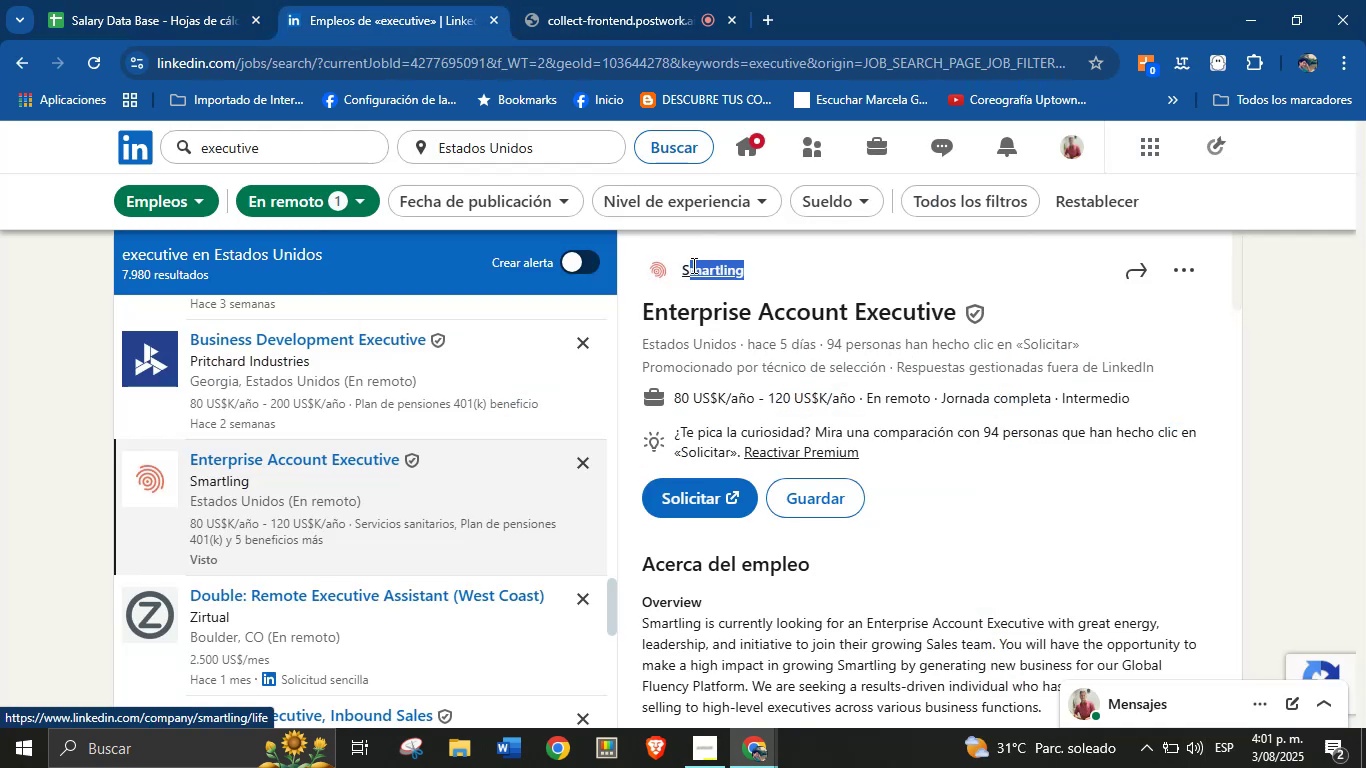 
key(Control+ControlLeft)
 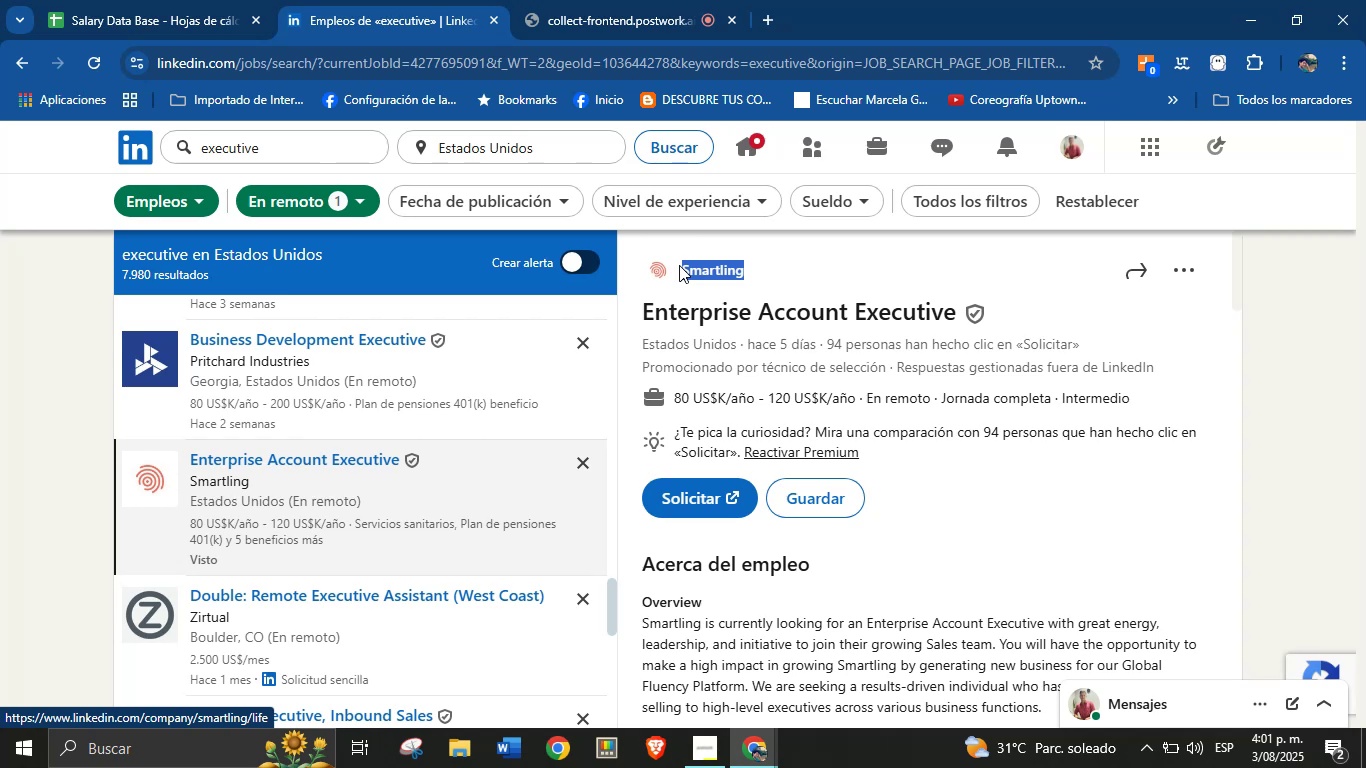 
key(Control+C)
 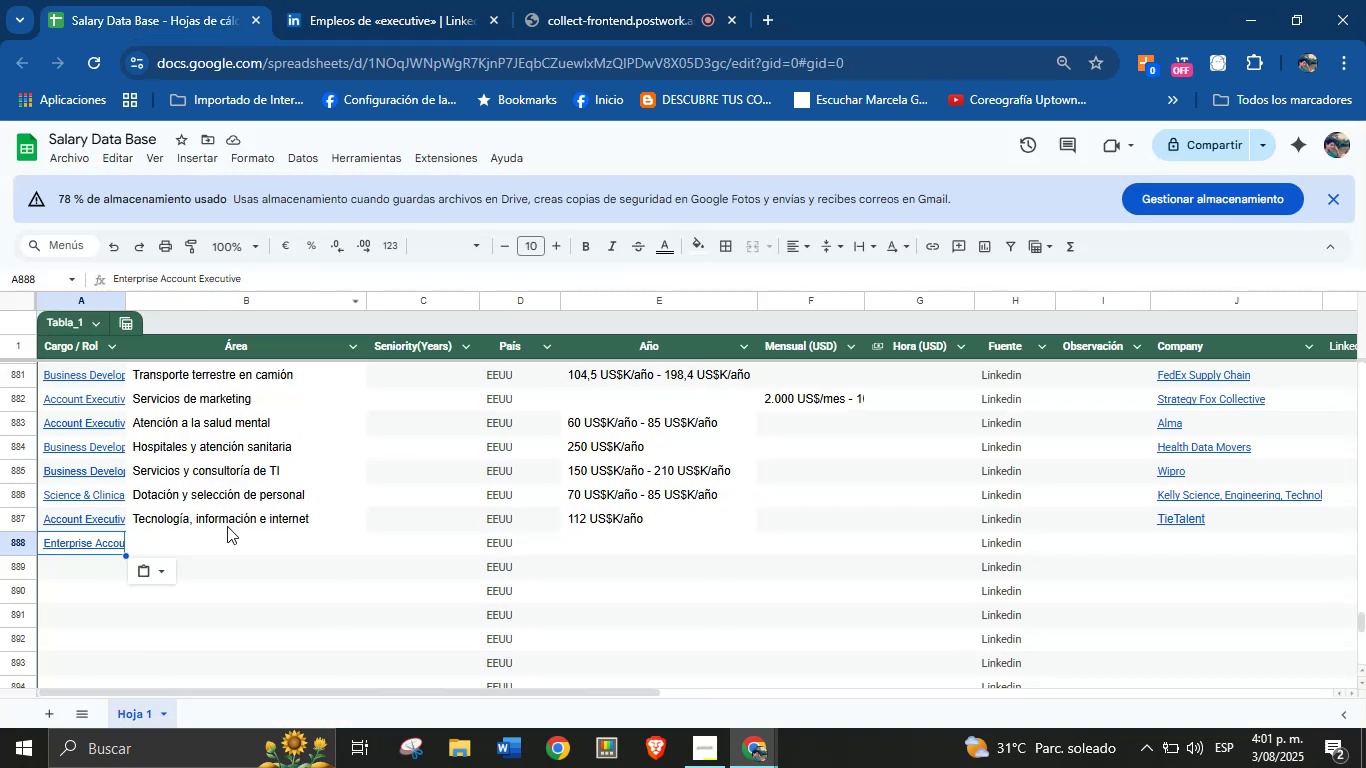 
left_click([1198, 542])
 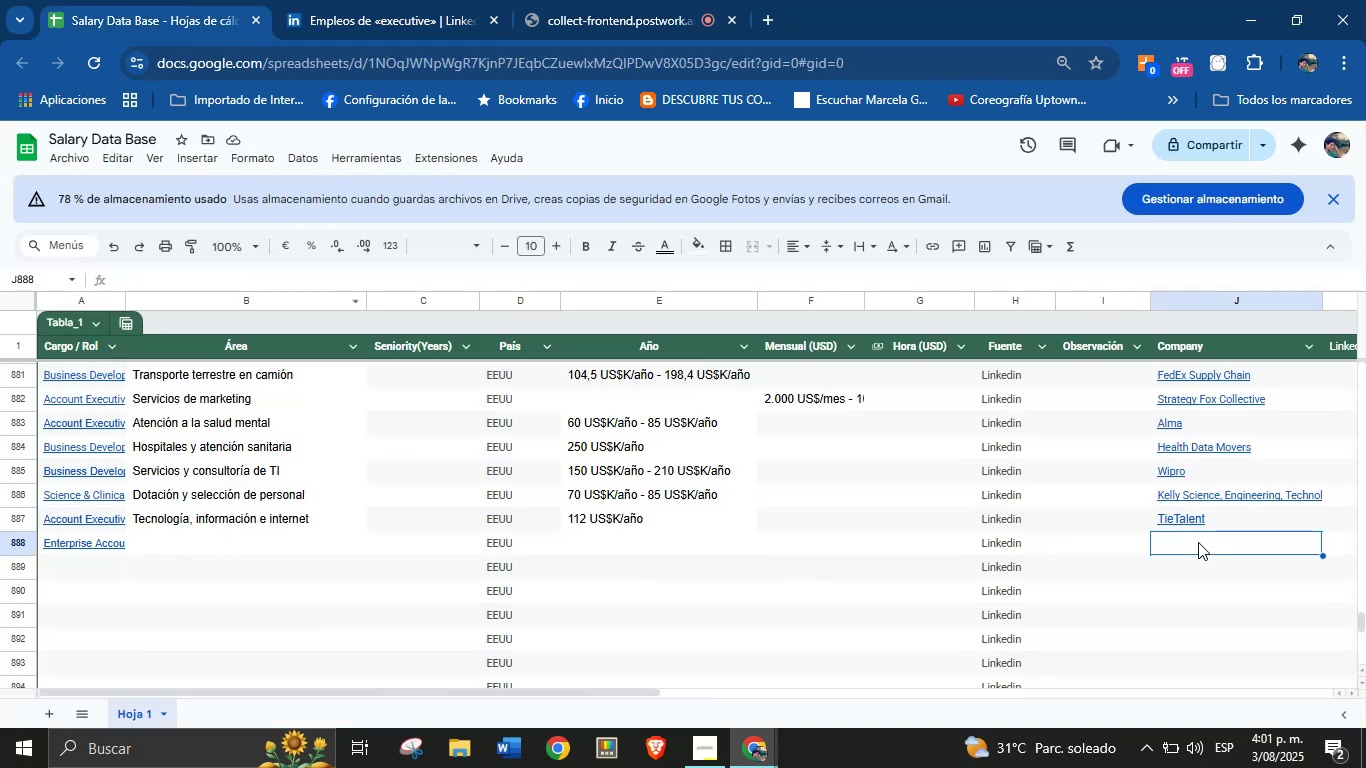 
key(Control+V)
 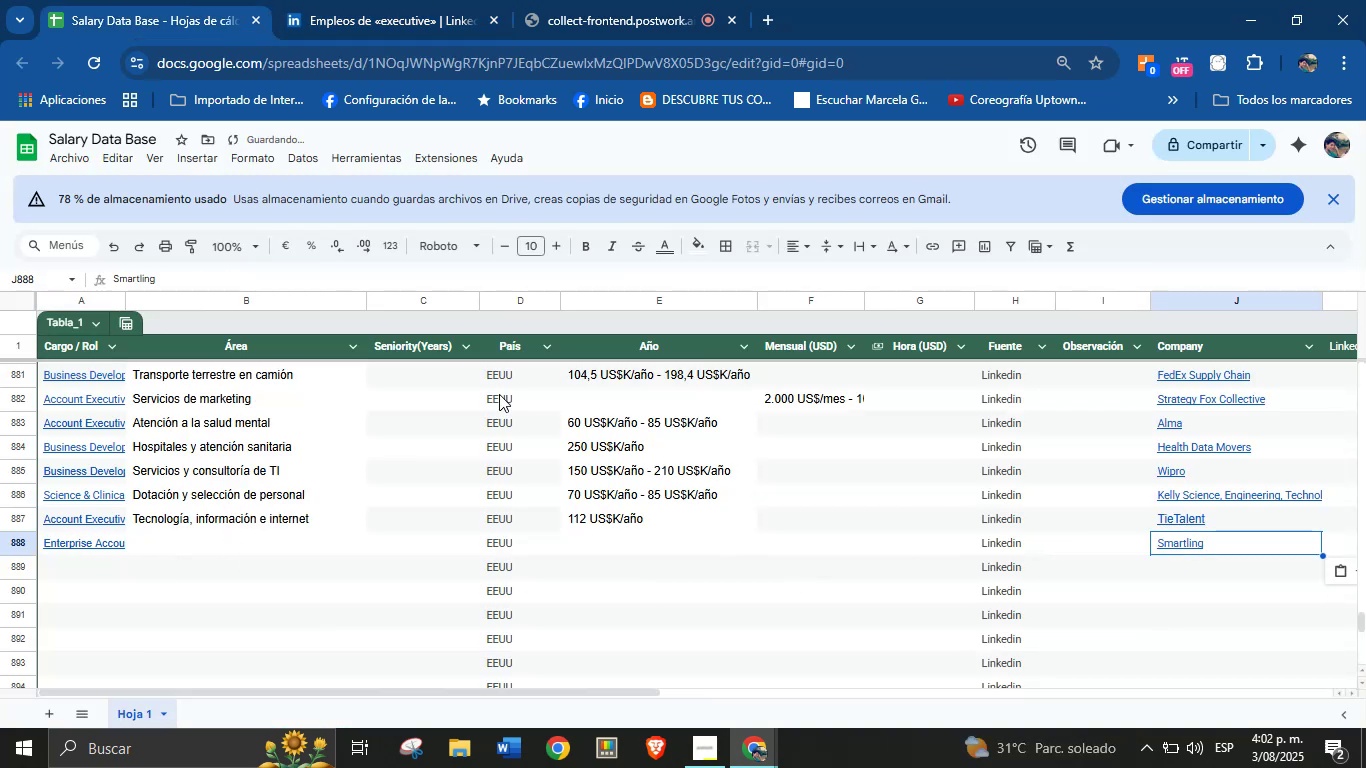 
left_click([406, 0])
 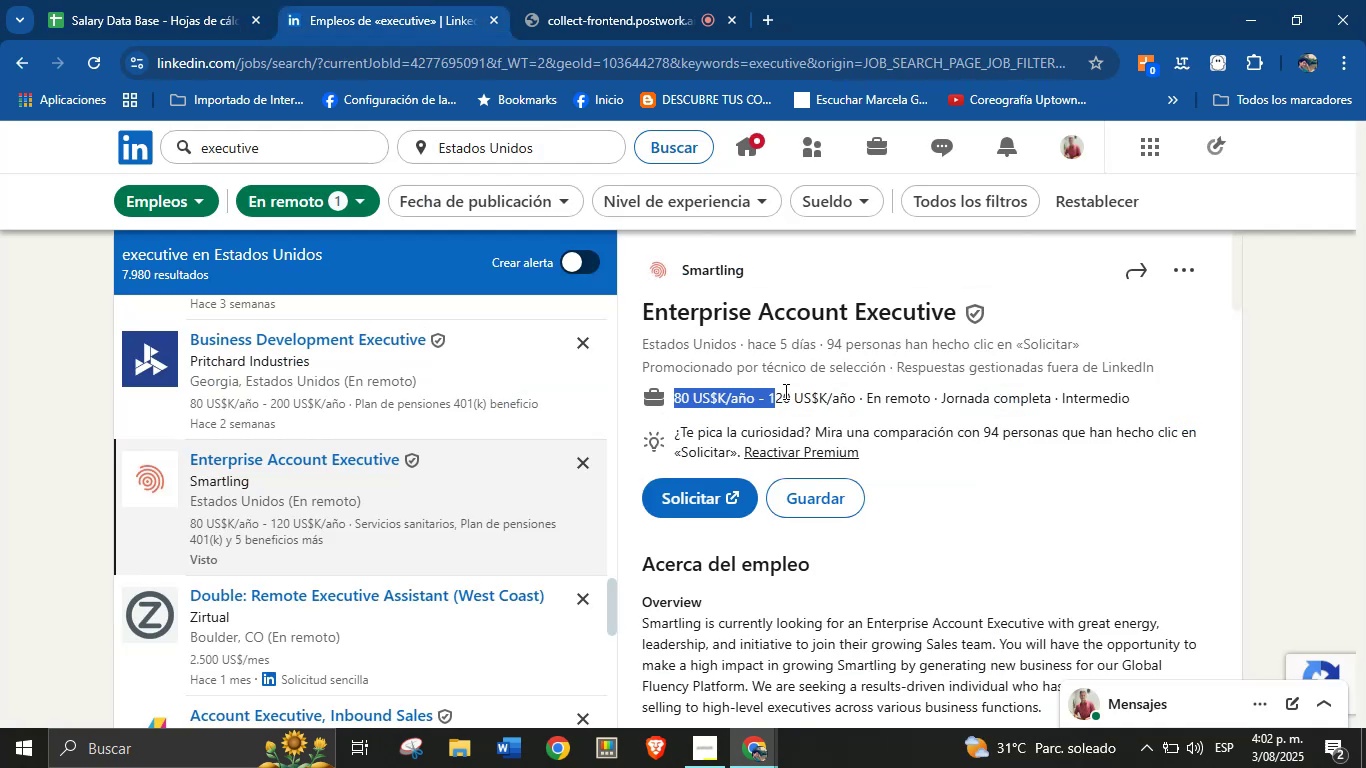 
key(Control+C)
 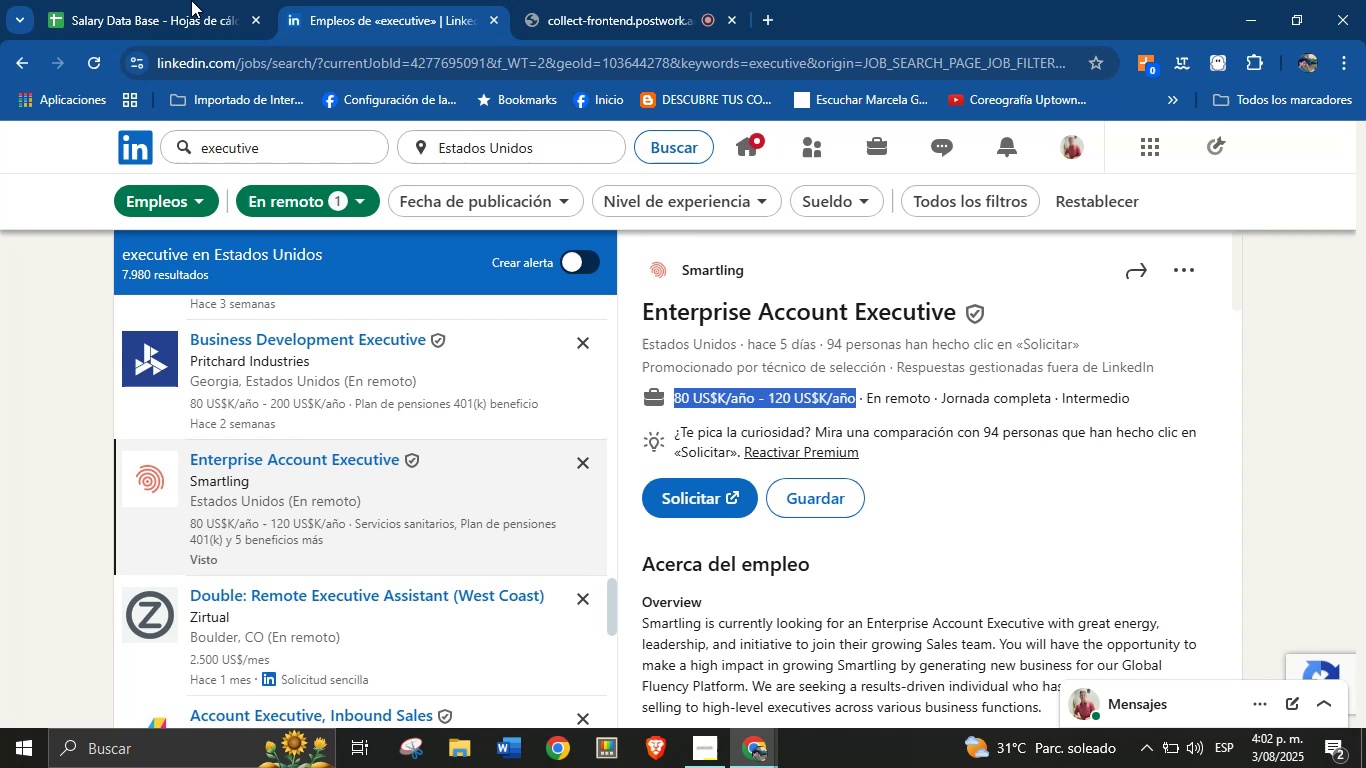 
left_click([104, 0])
 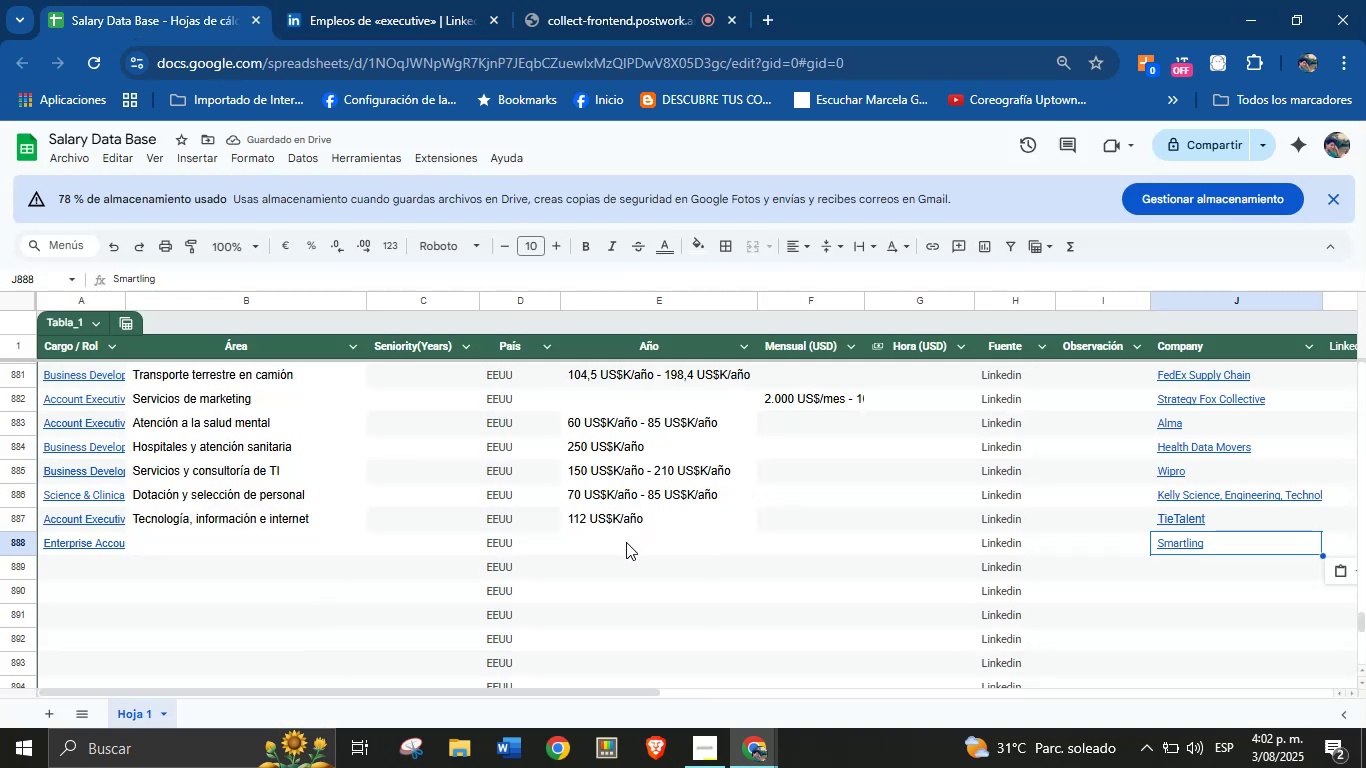 
key(Control+V)
 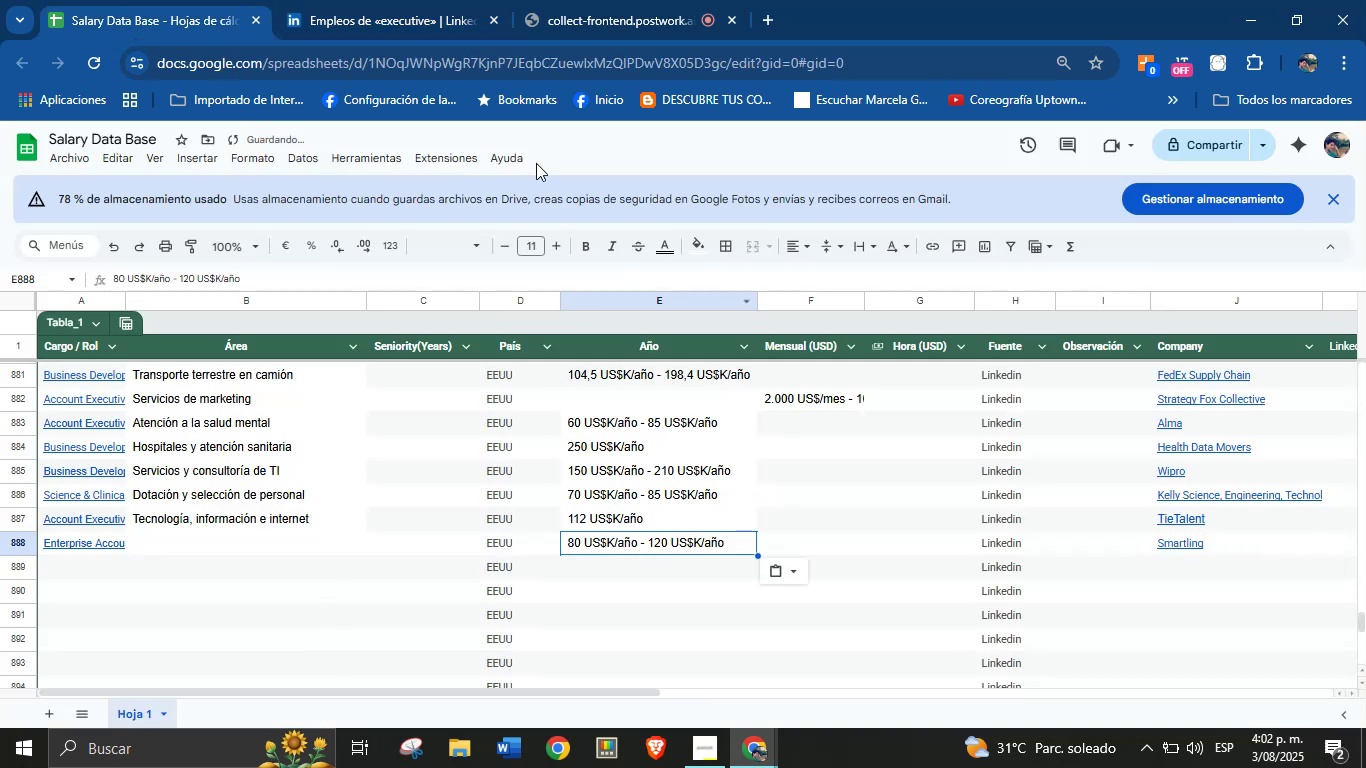 
left_click([396, 0])
 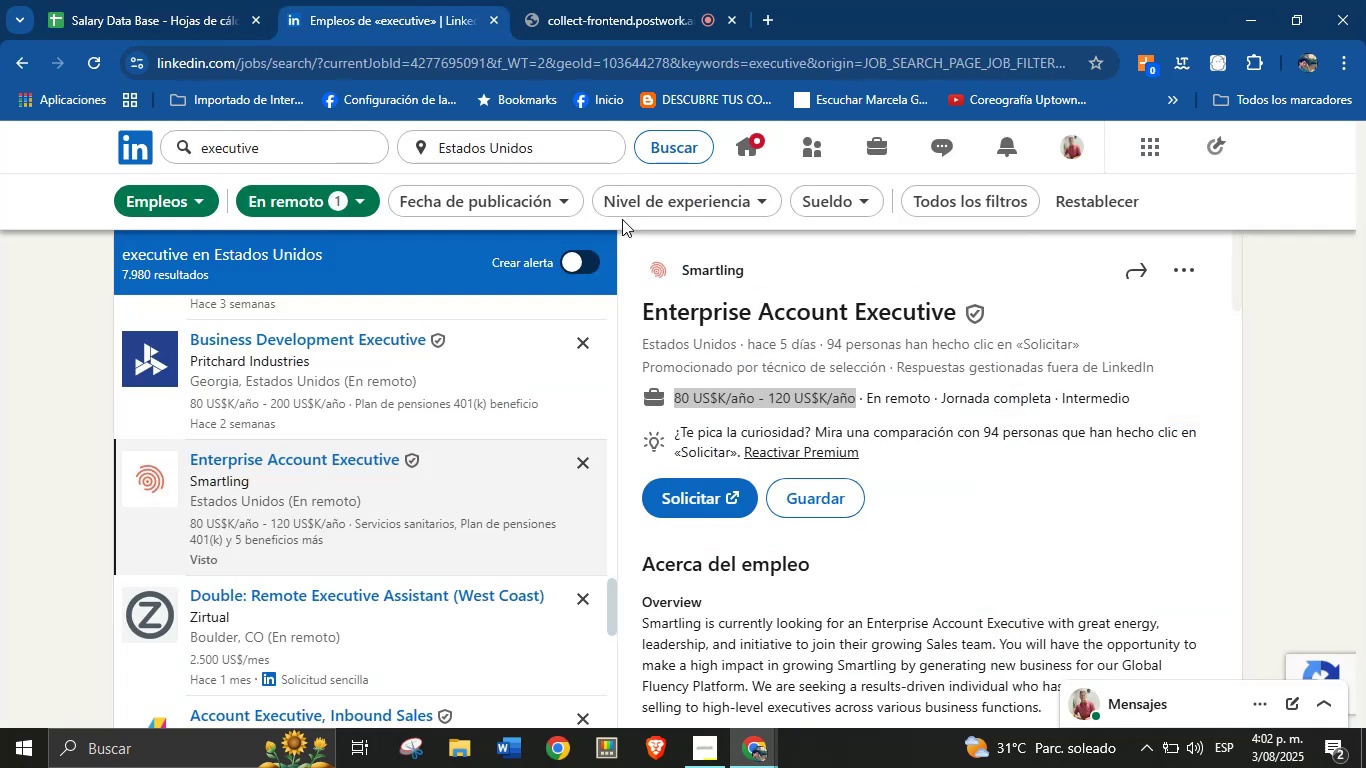 
scroll: coordinate [797, 523], scroll_direction: down, amount: 28.0
 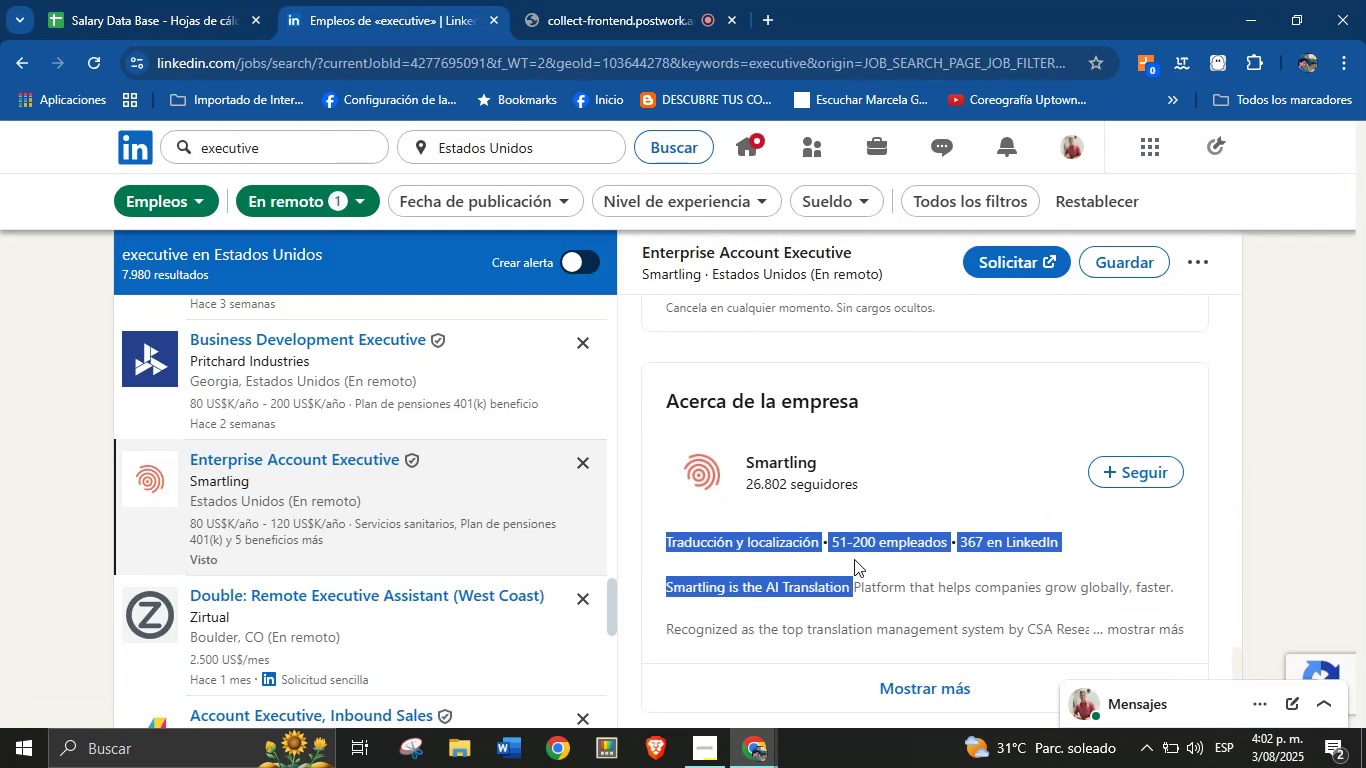 
key(Control+C)
 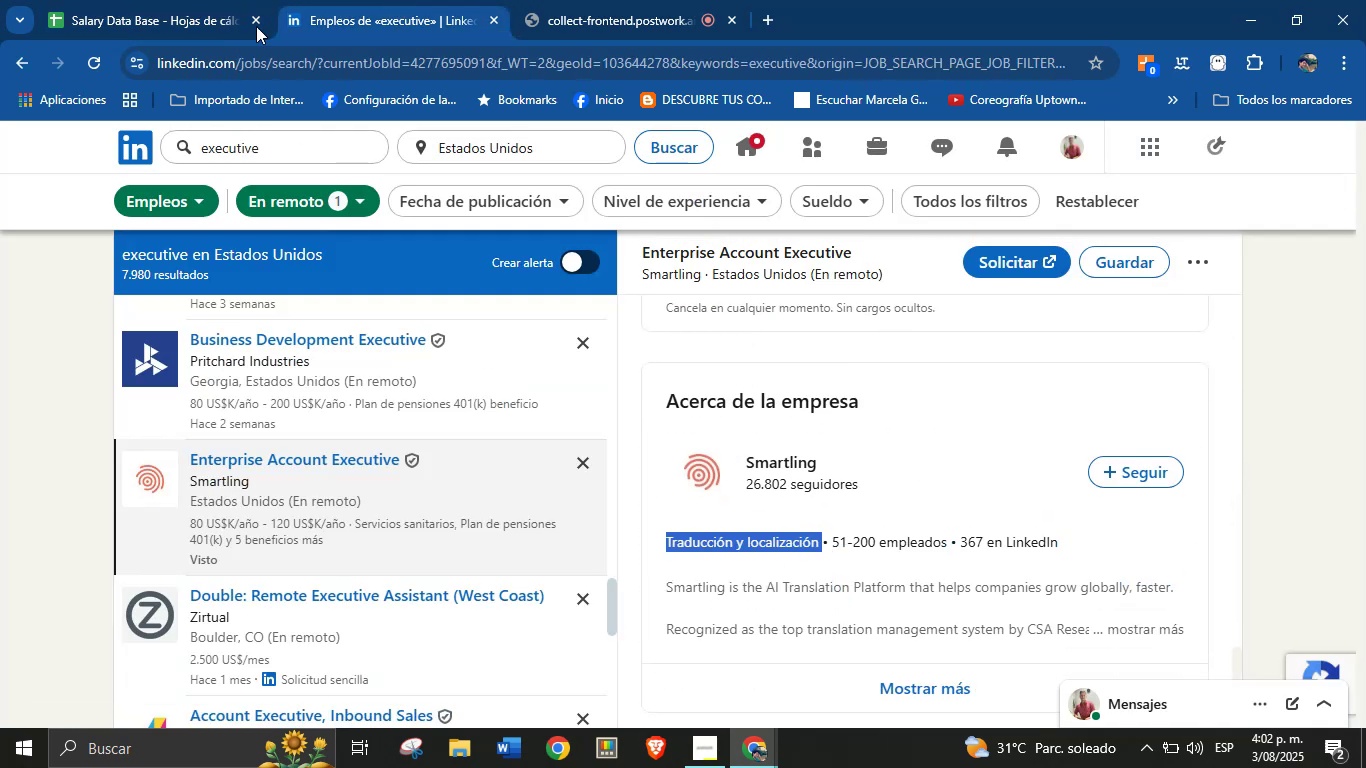 
left_click([197, 0])
 